 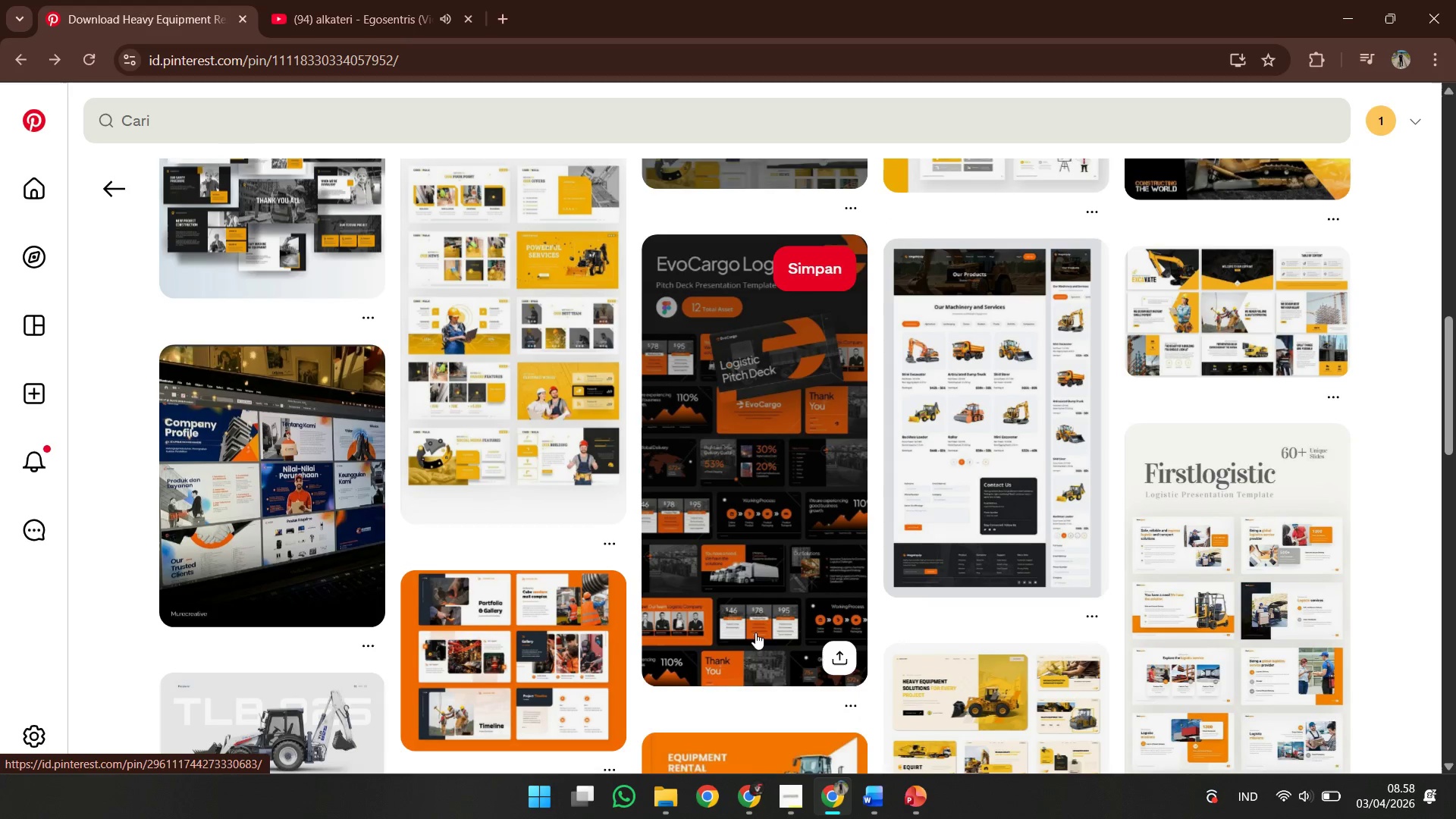 
scroll: coordinate [632, 667], scroll_direction: down, amount: 5.0
 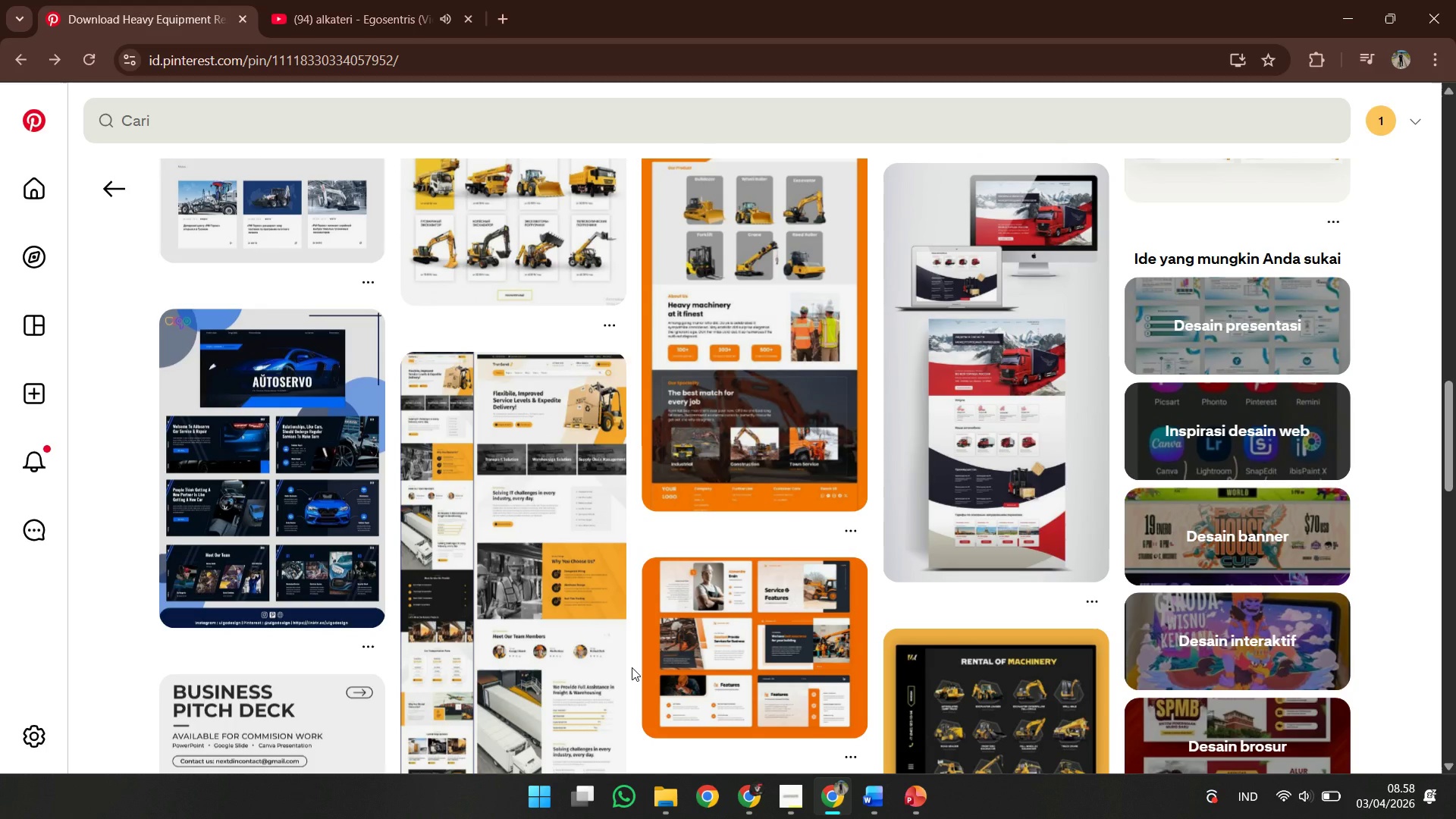 
scroll: coordinate [632, 667], scroll_direction: down, amount: 5.0
 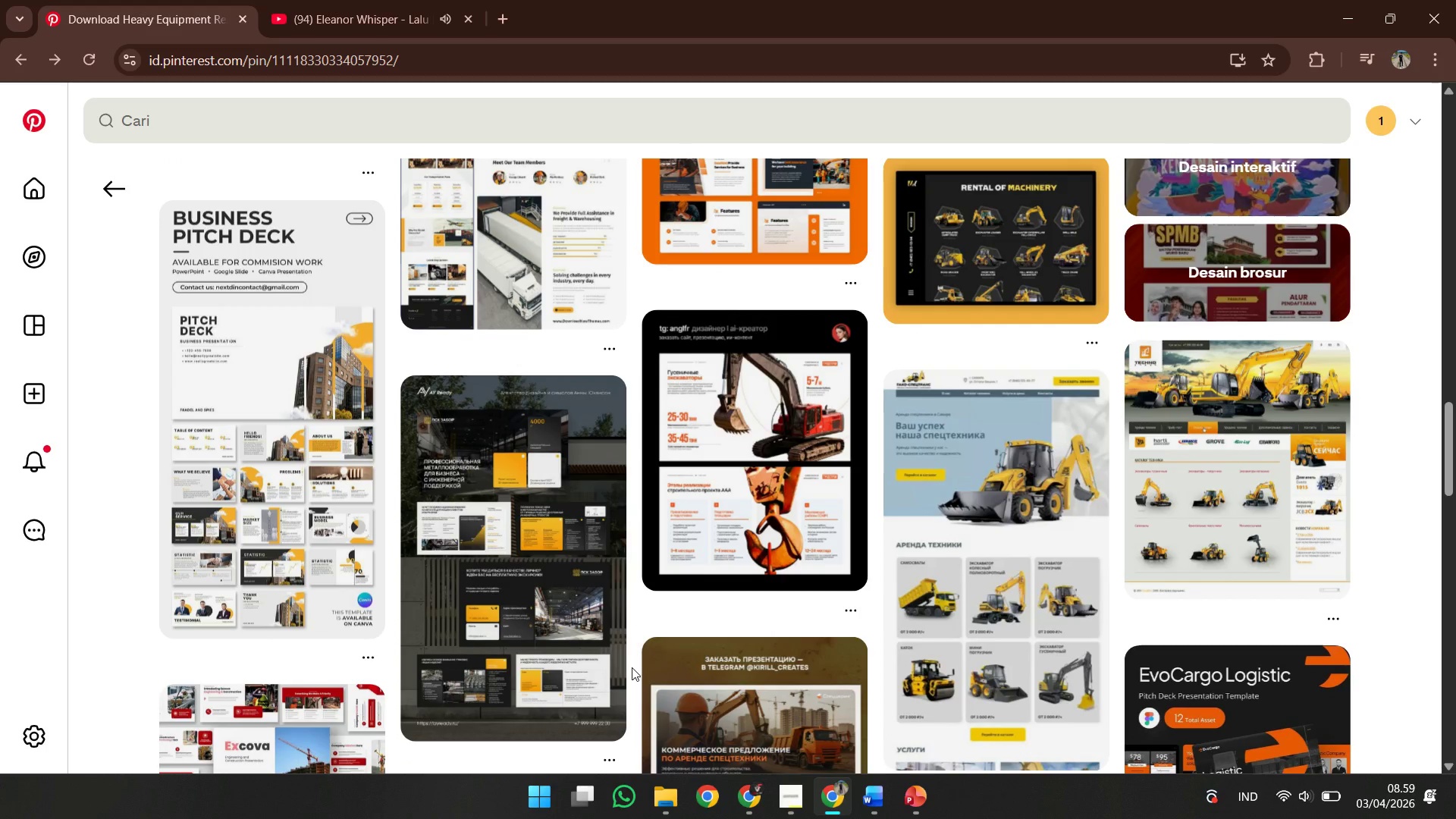 
scroll: coordinate [632, 667], scroll_direction: down, amount: 5.0
 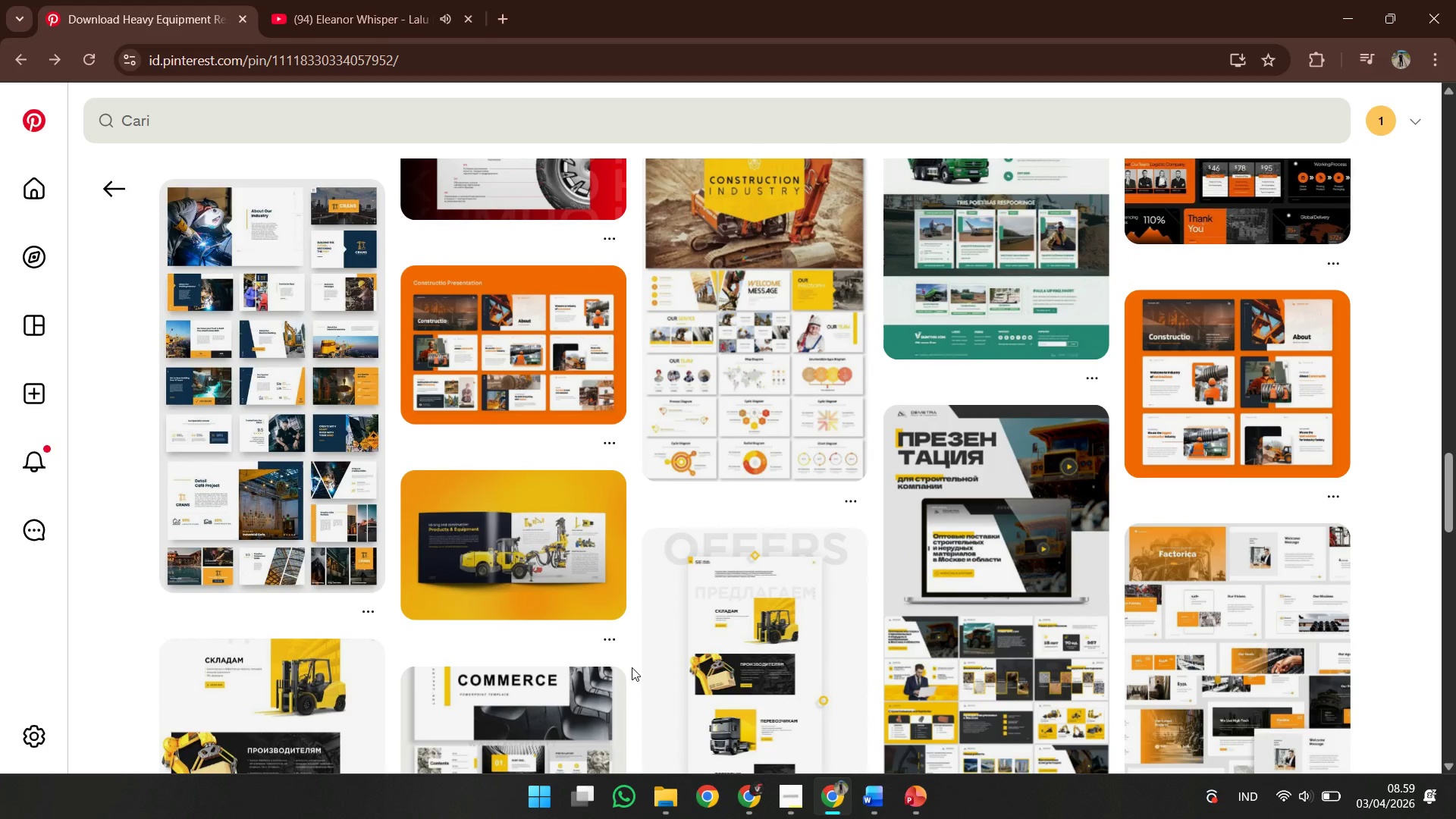 
scroll: coordinate [632, 667], scroll_direction: down, amount: 5.0
 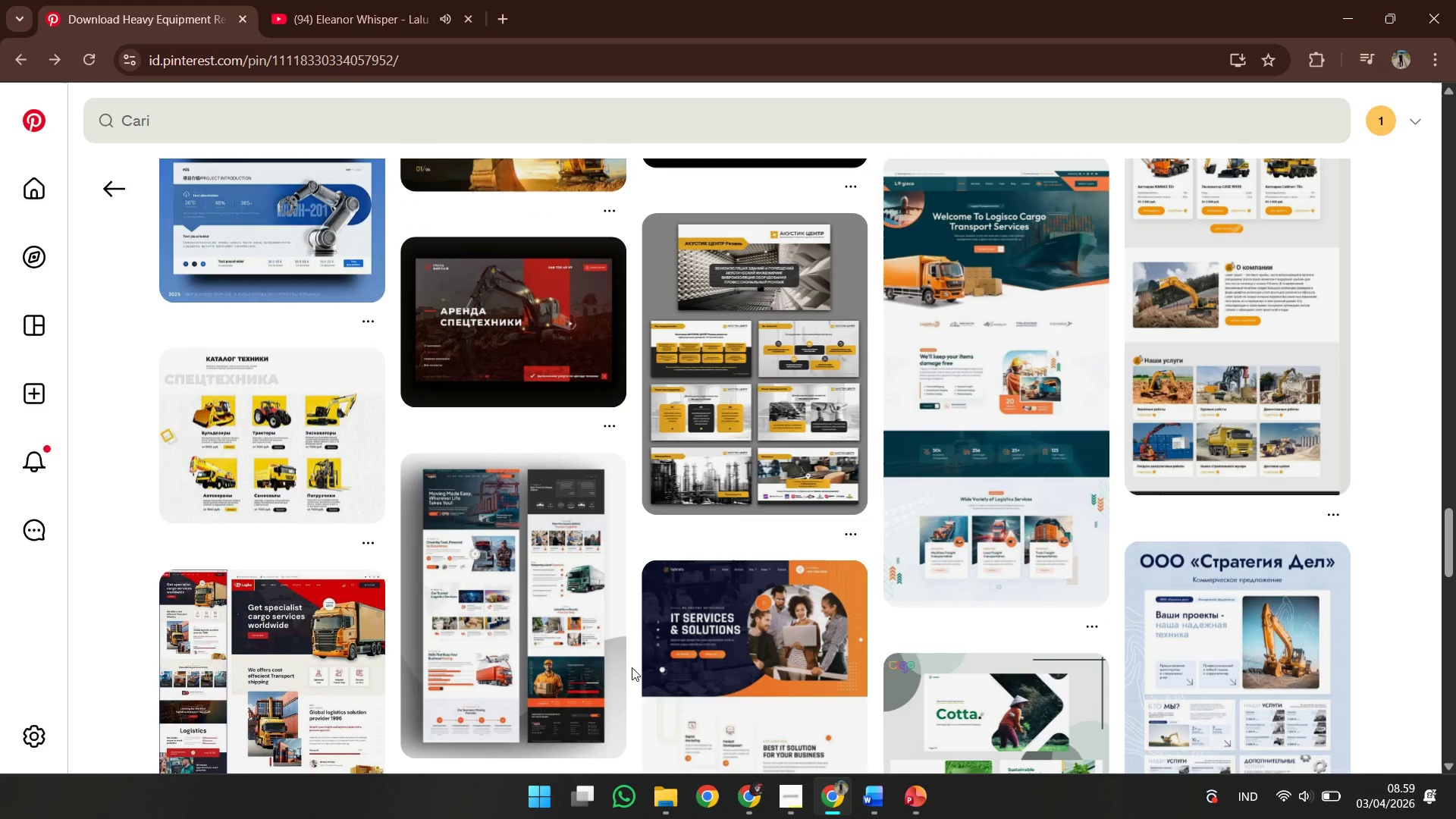 
scroll: coordinate [632, 667], scroll_direction: up, amount: 1.0
 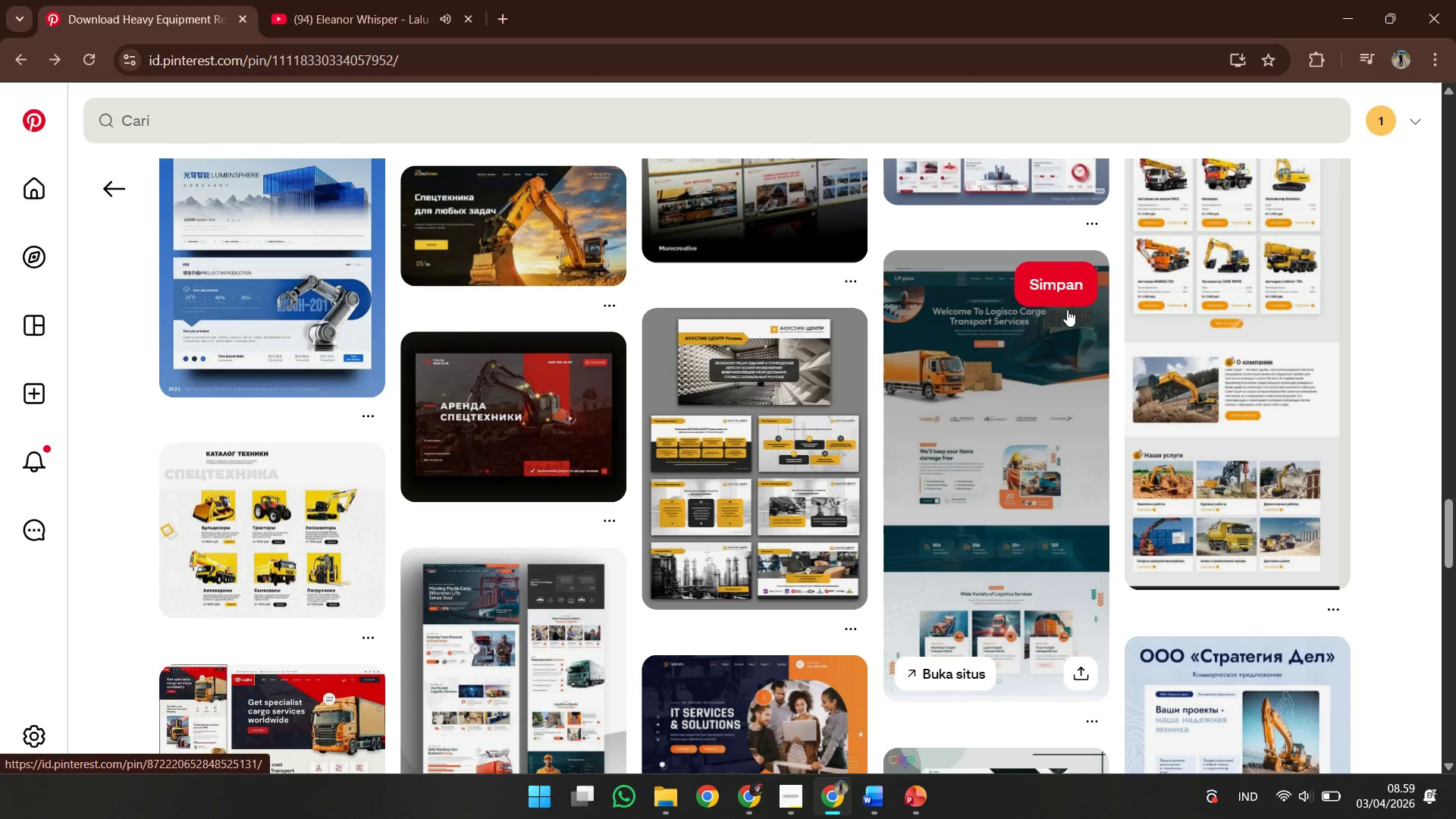 
left_click([1065, 288])
 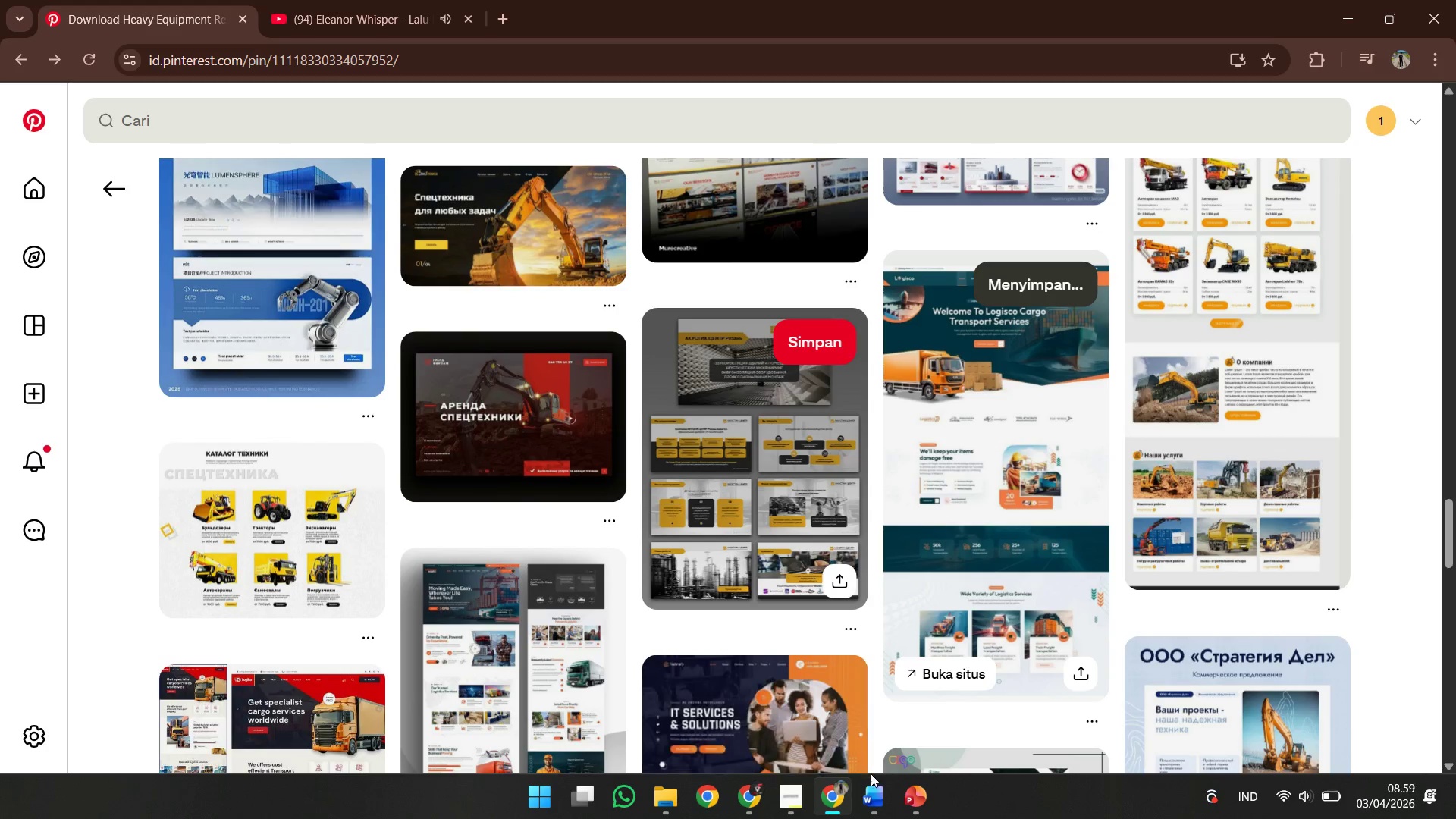 
mouse_move([887, 794])
 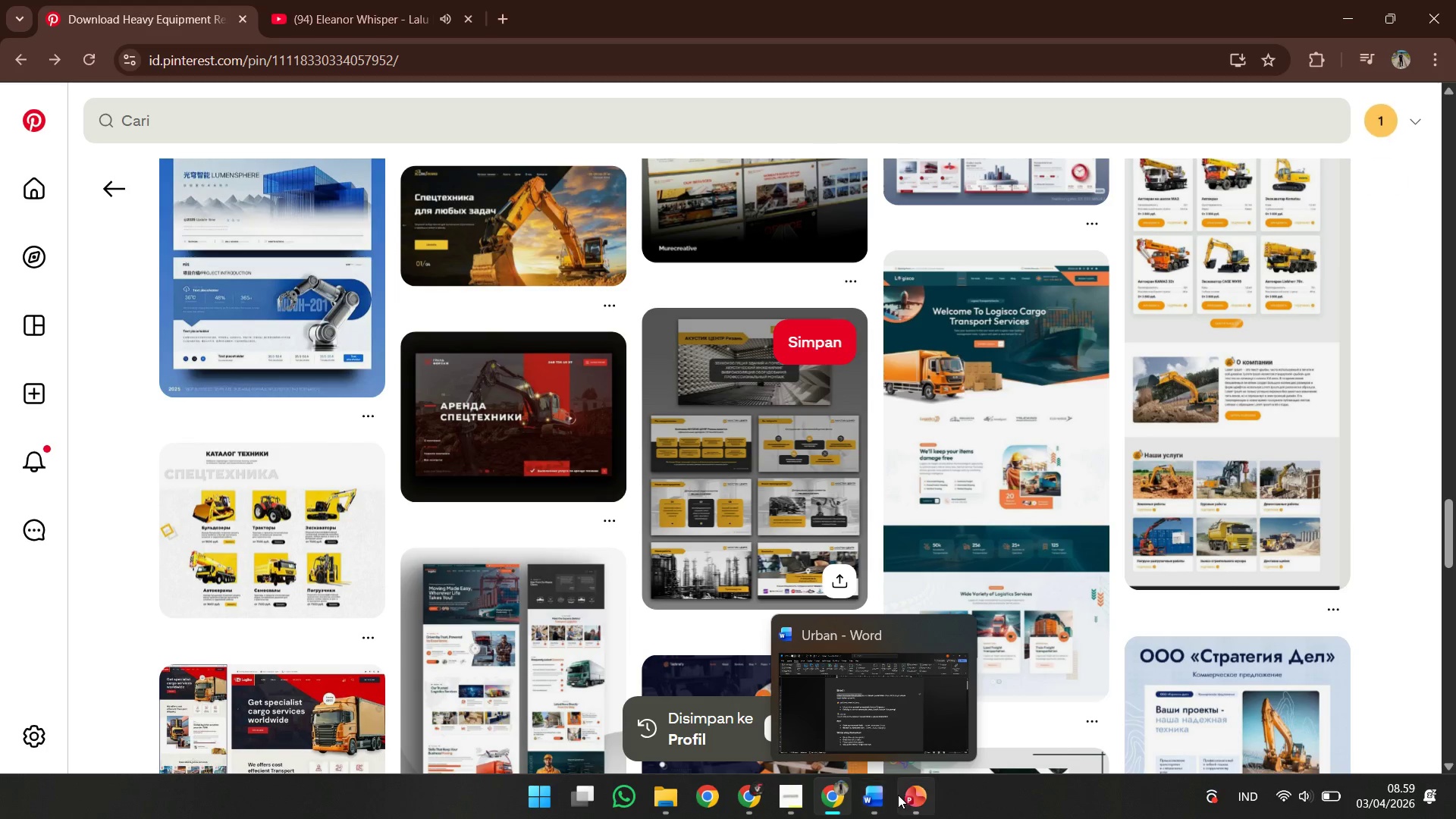 
left_click([898, 795])
 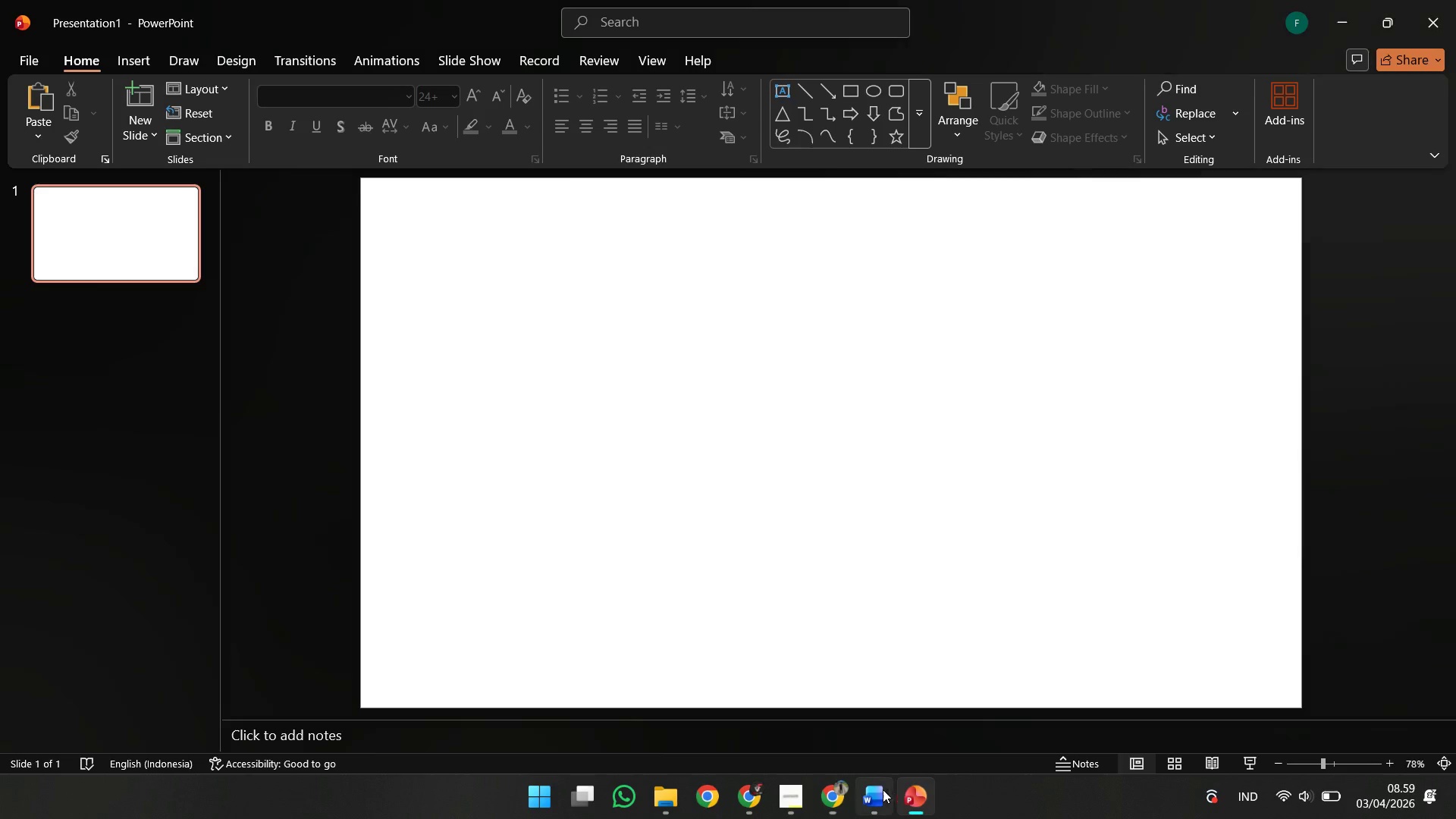 
left_click([877, 788])
 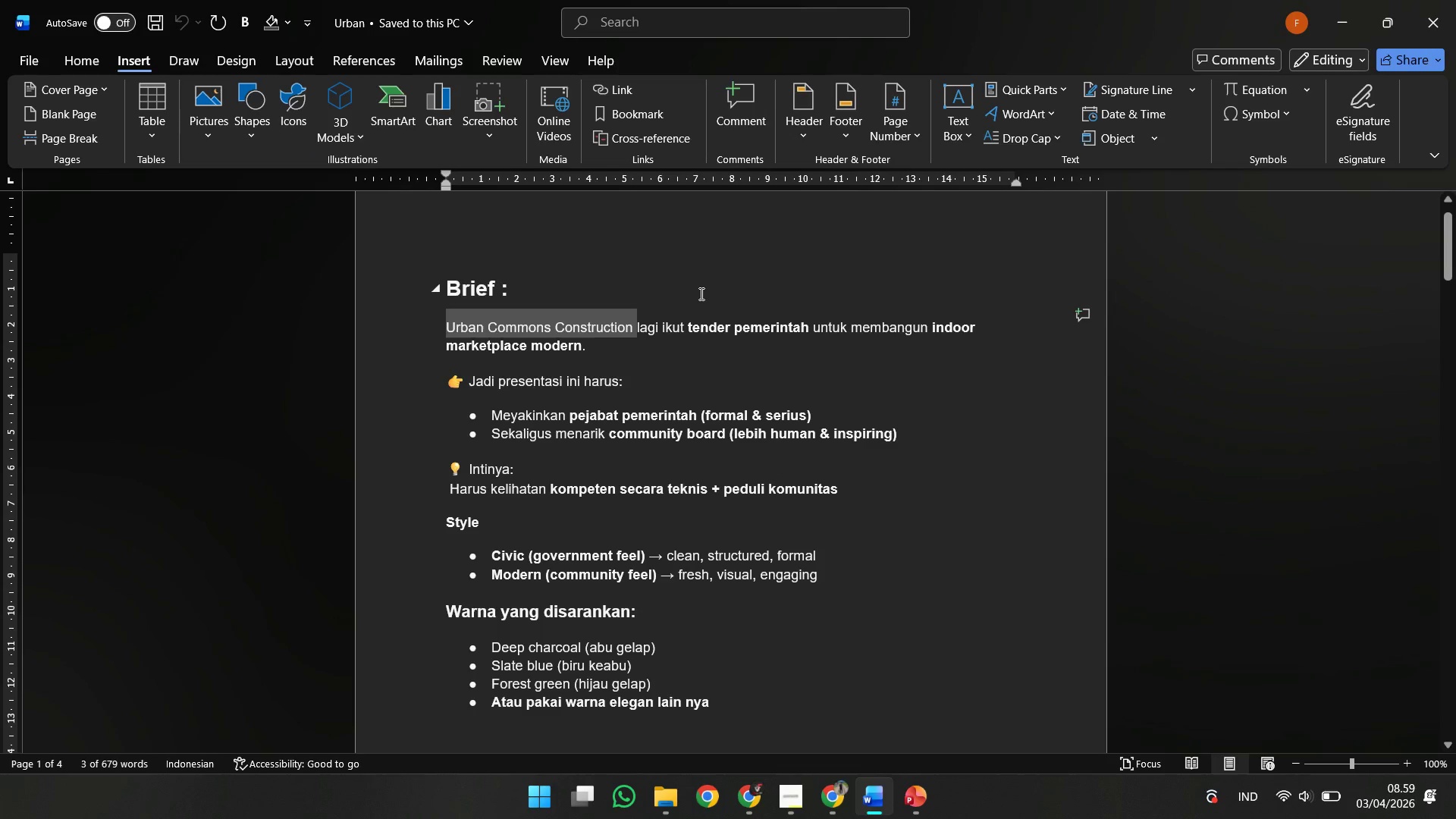 
scroll: coordinate [617, 369], scroll_direction: down, amount: 1.0
 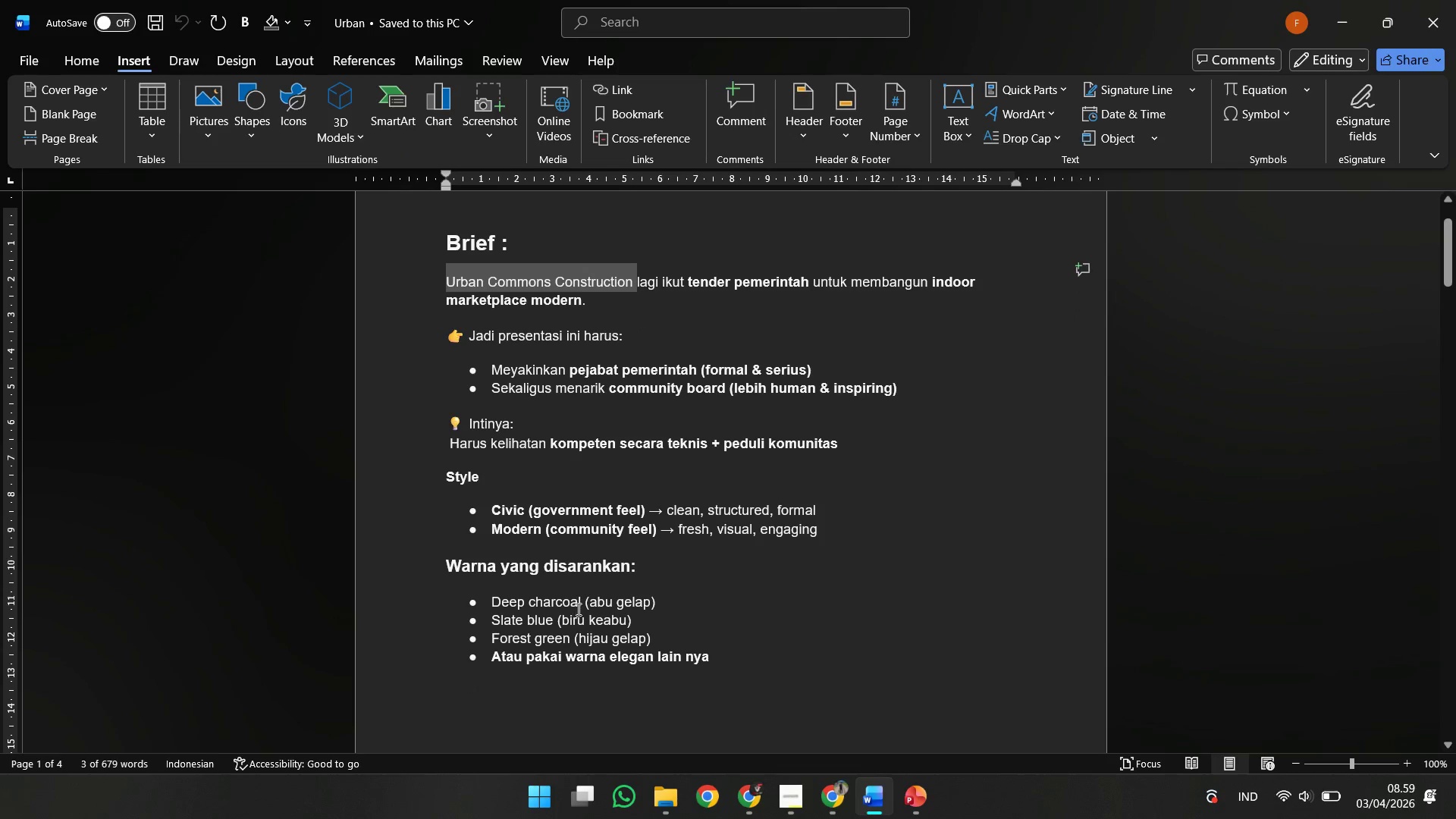 
left_click_drag(start_coordinate=[580, 597], to_coordinate=[457, 596])
 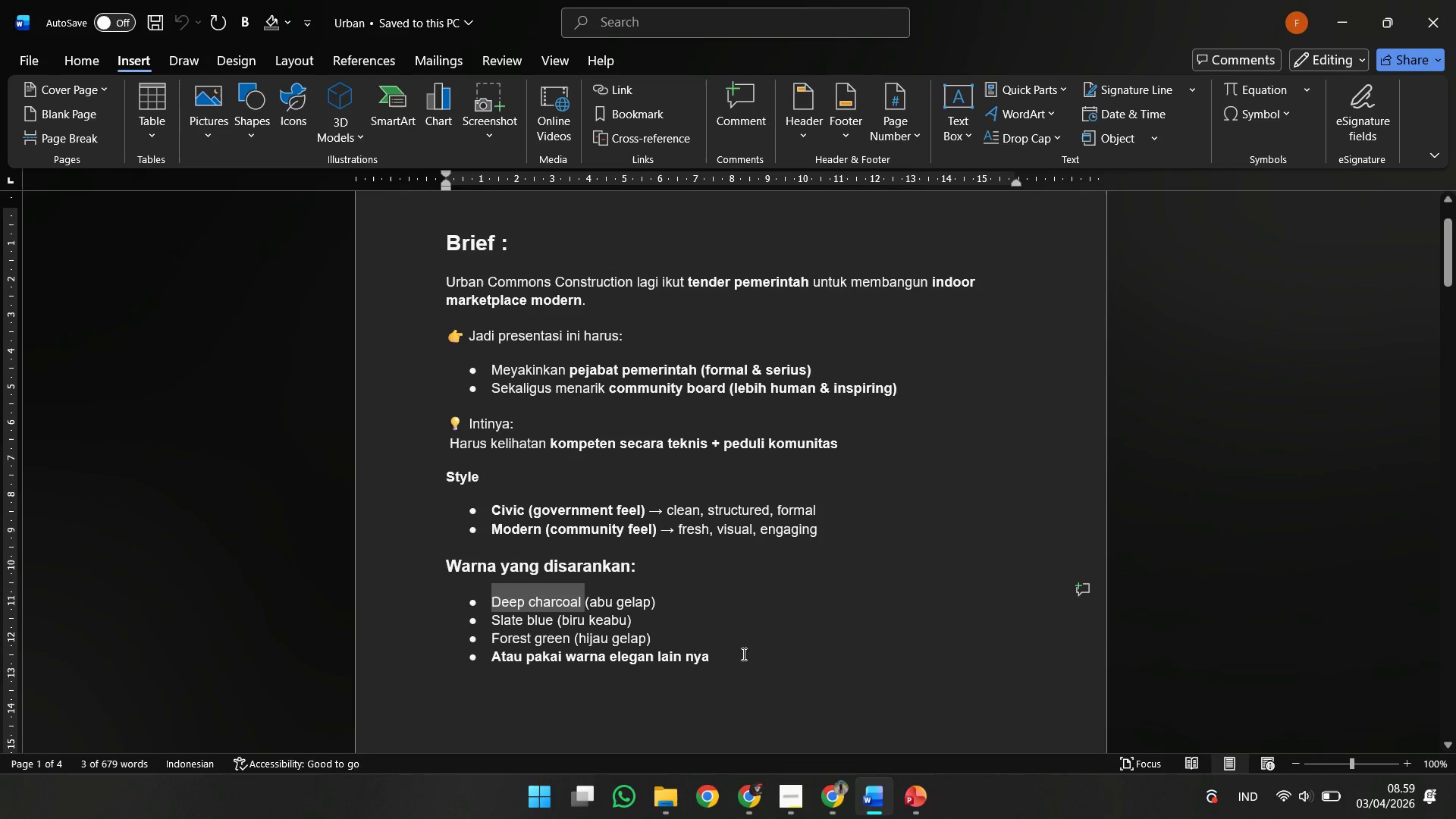 
key(Control+C)
 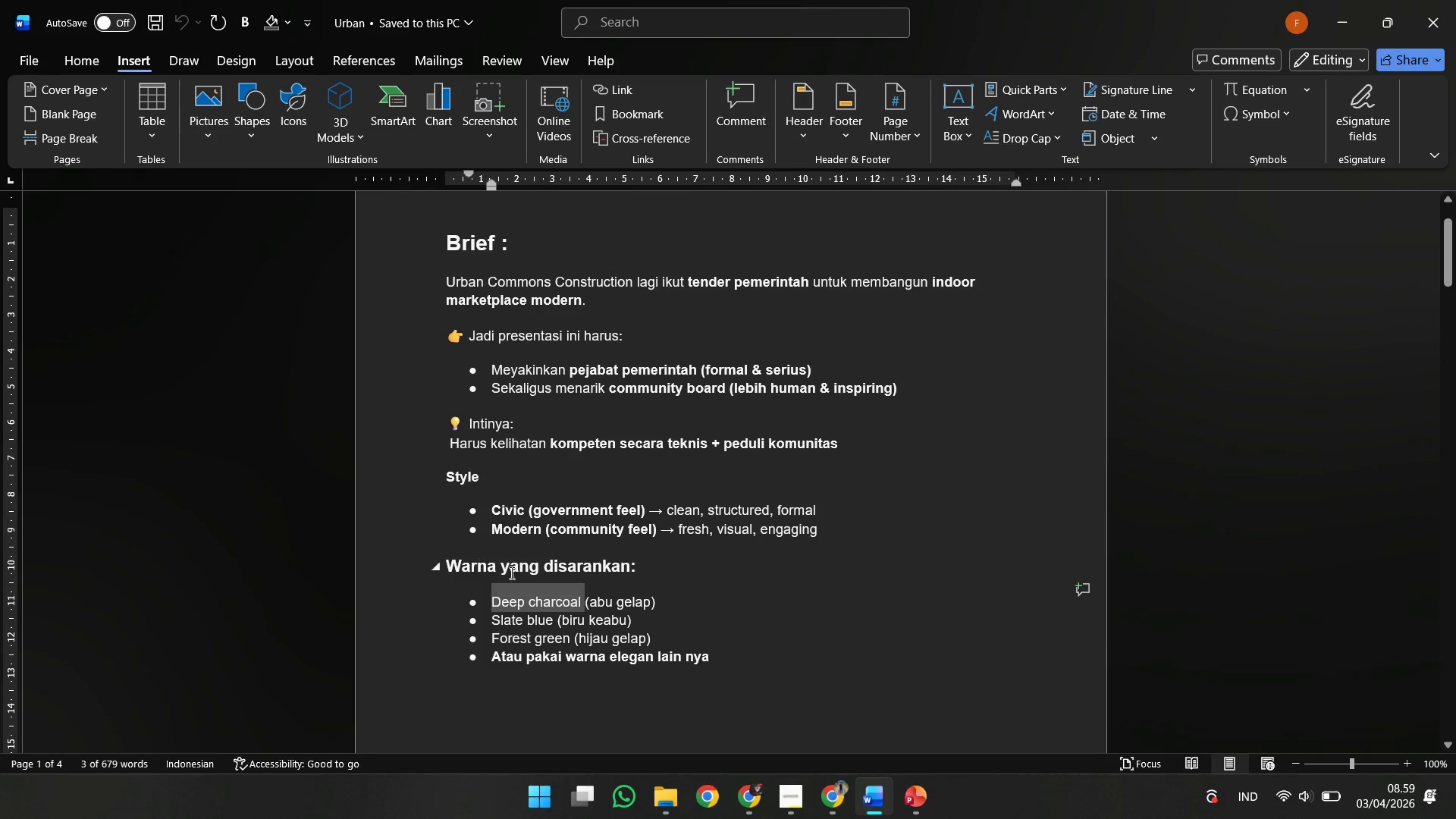 
key(Control+C)
 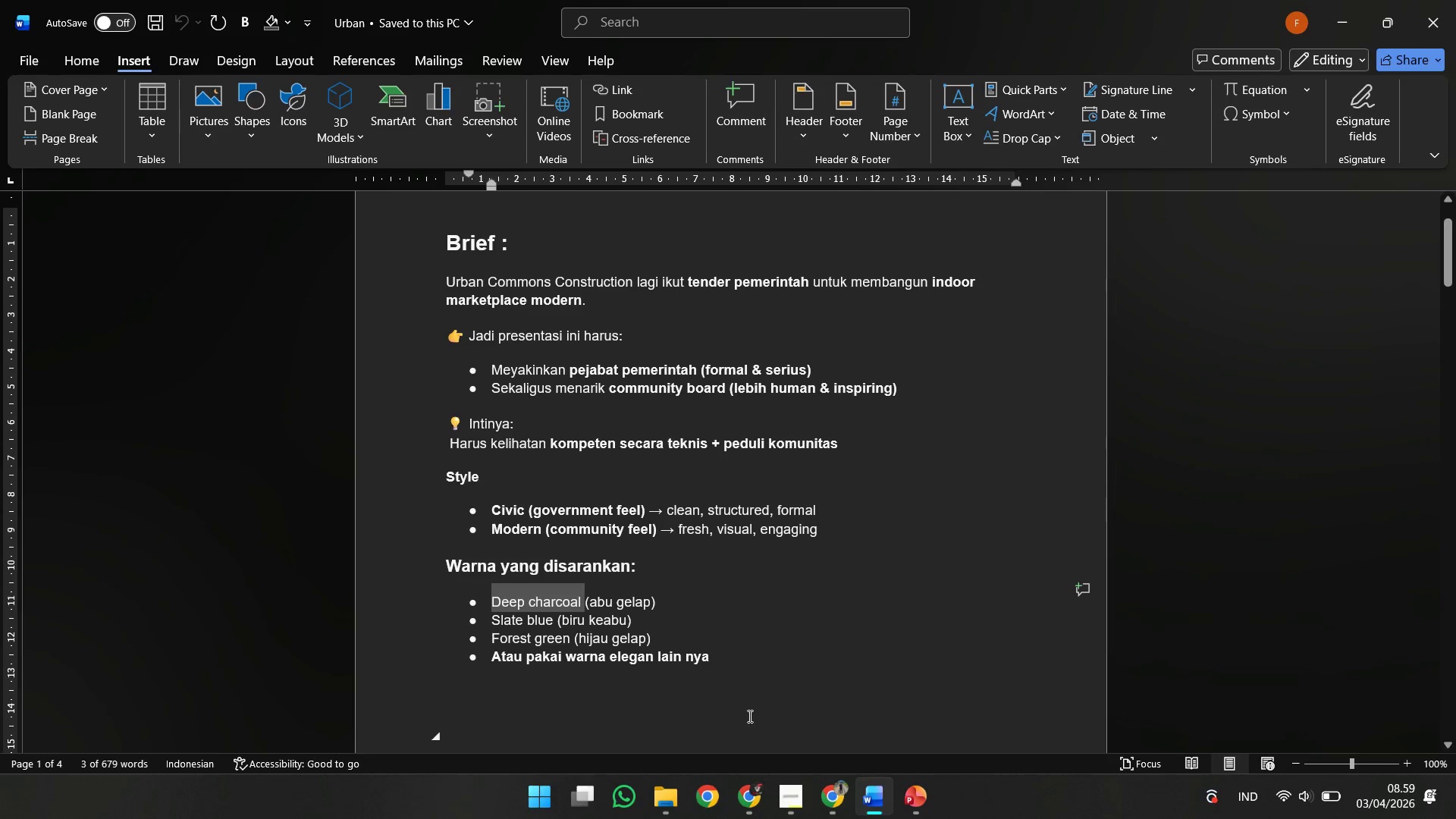 
wait(7.66)
 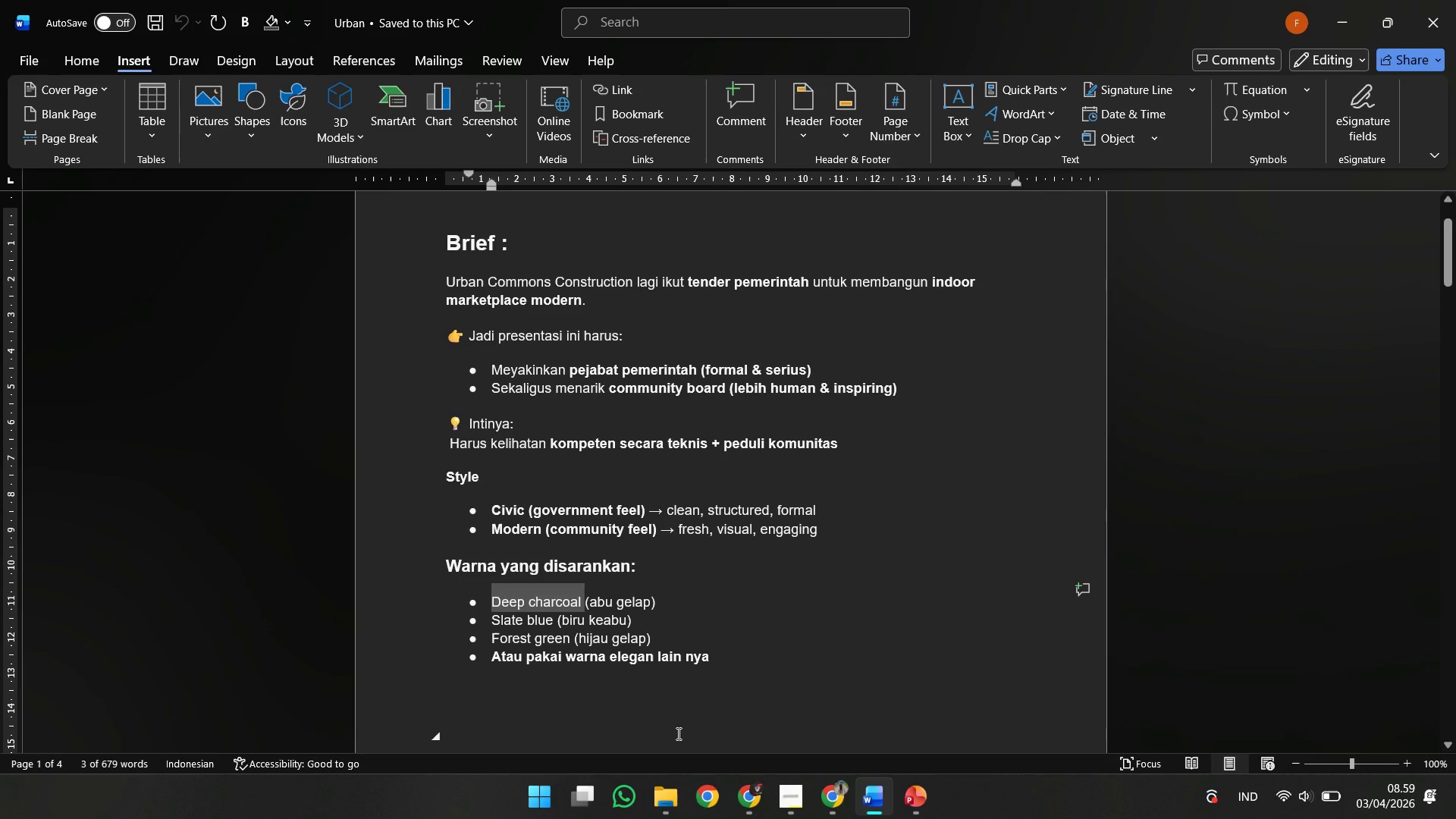 
left_click([819, 780])
 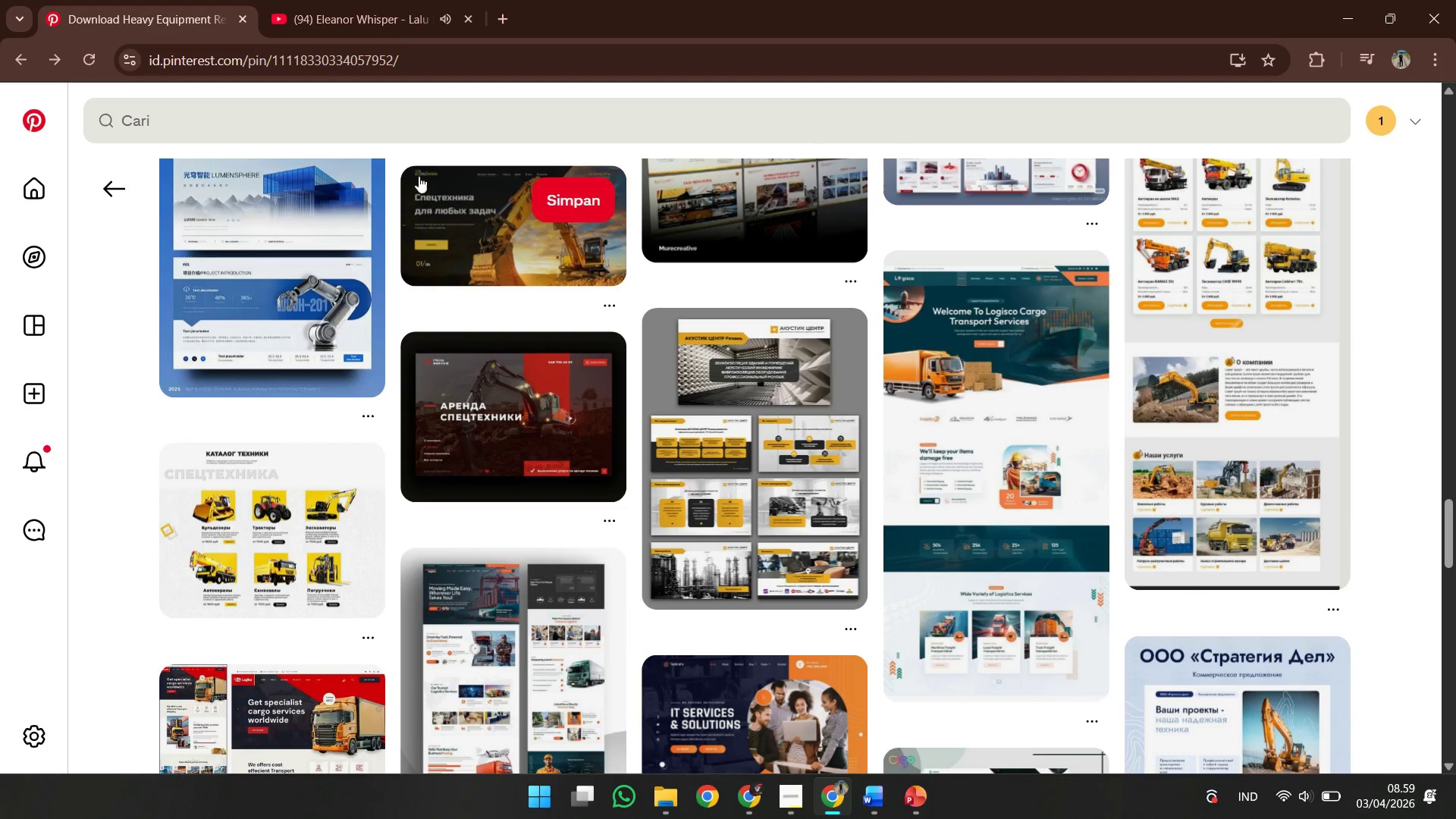 
left_click([413, 127])
 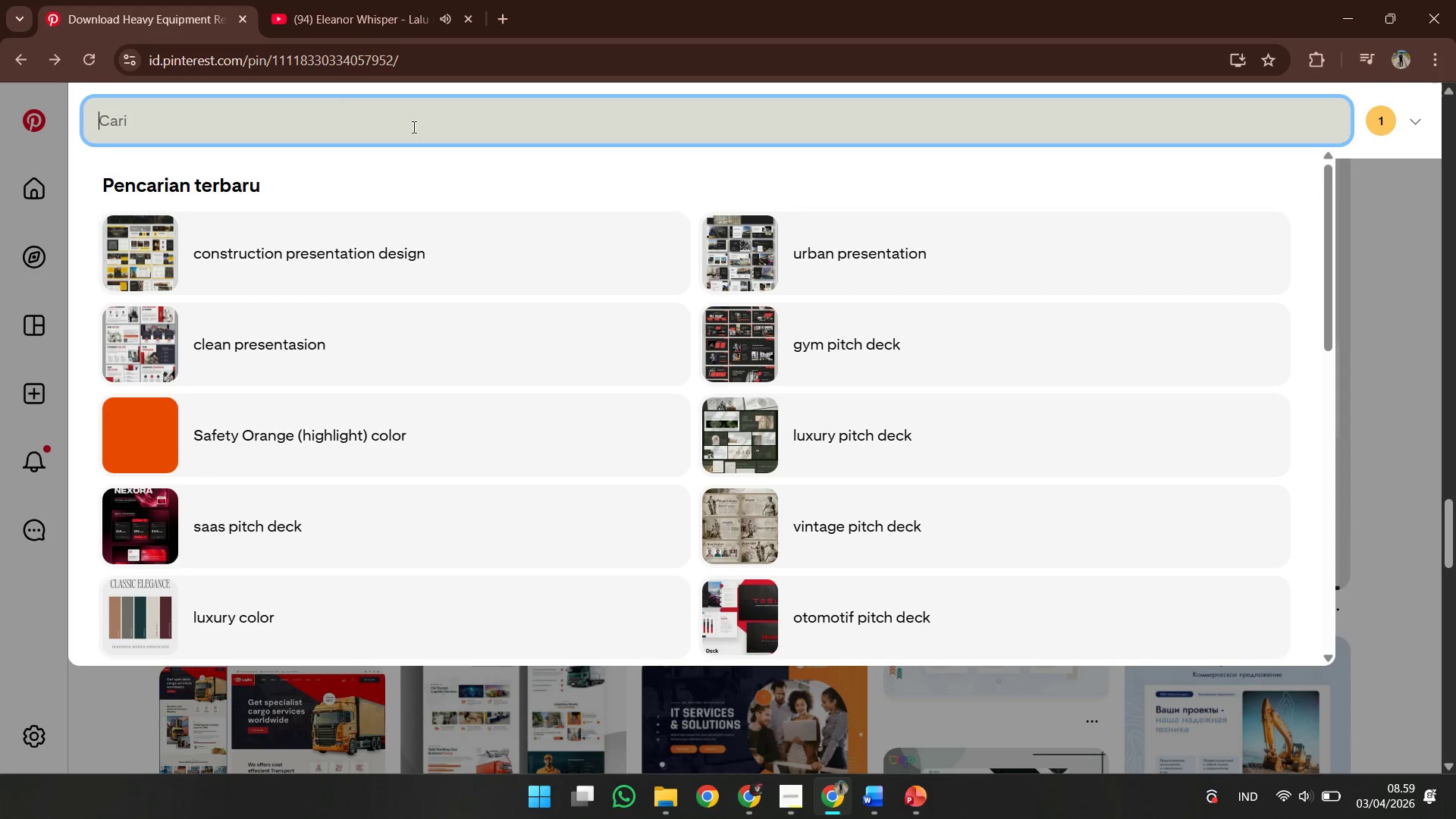 
key(Control+V)
 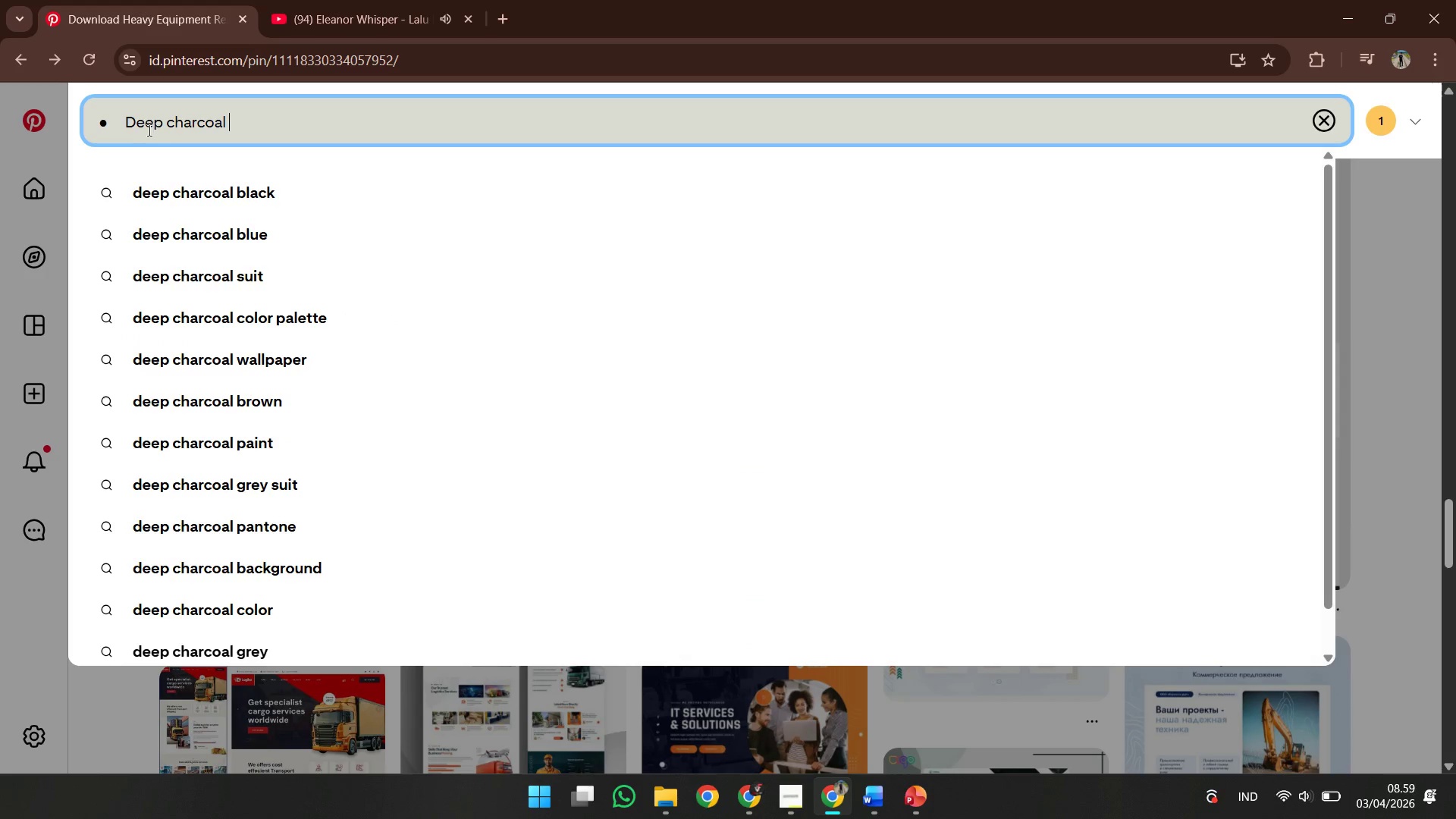 
left_click([125, 126])
 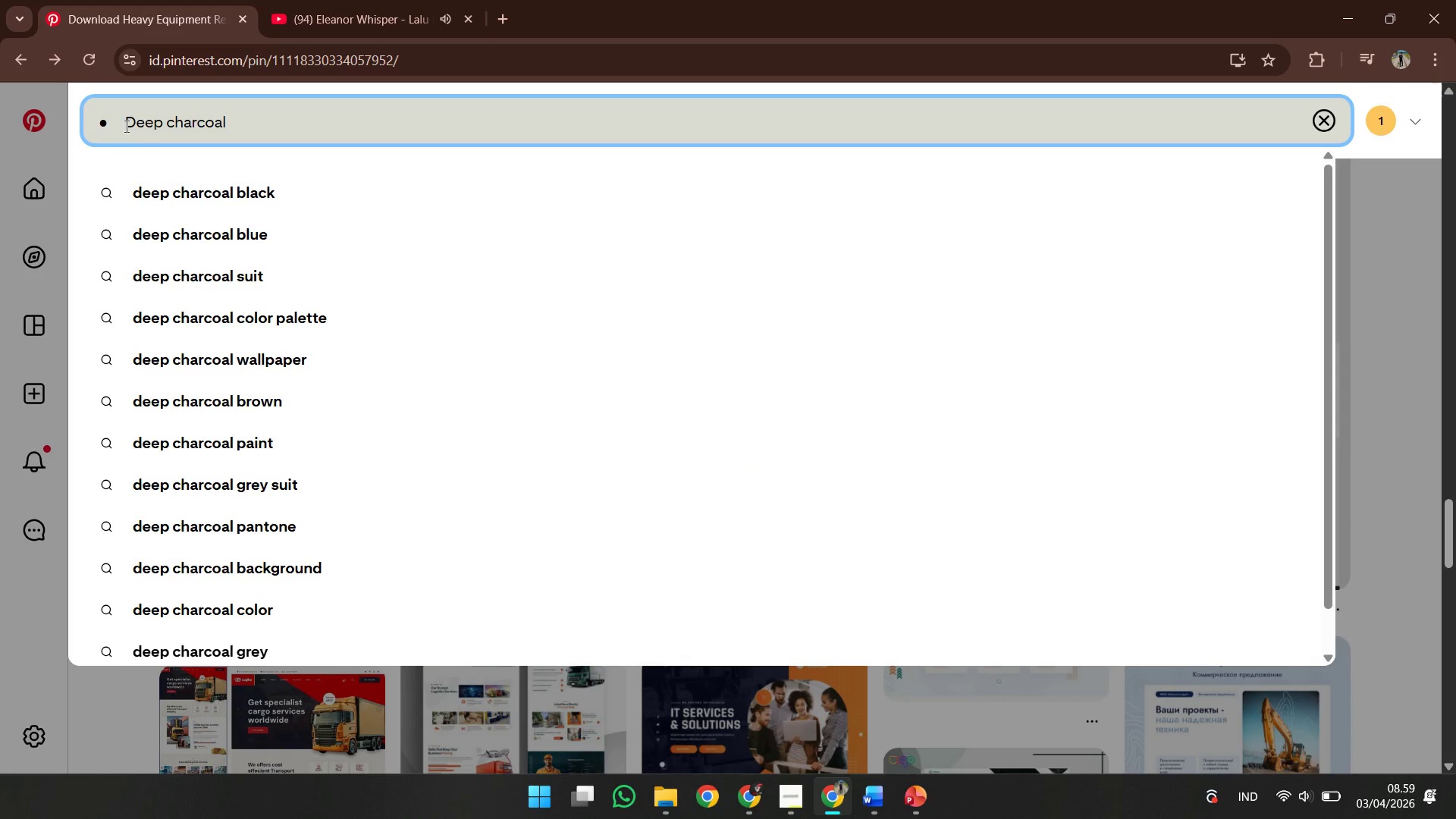 
key(Backspace)
 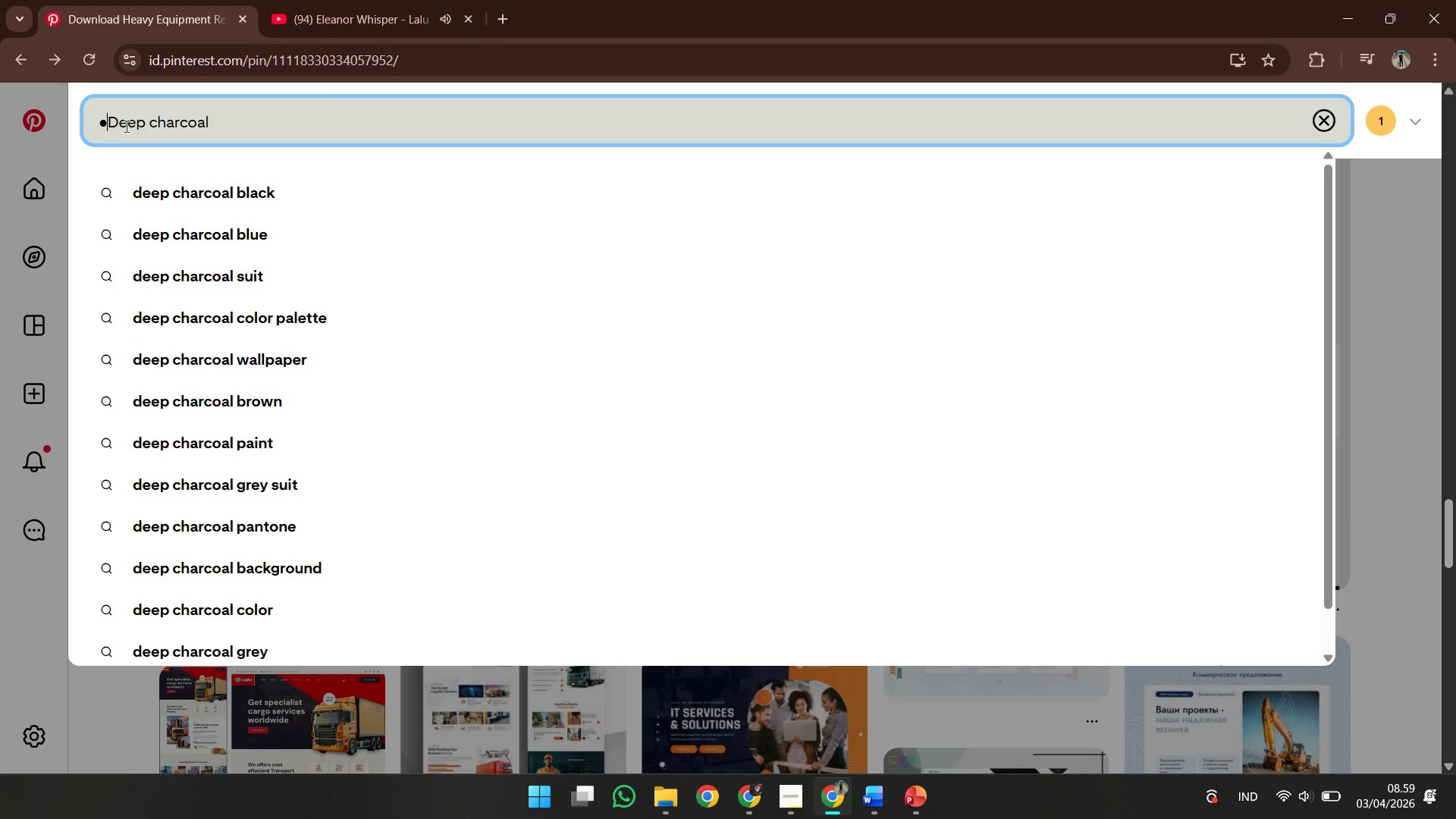 
key(Backspace)
 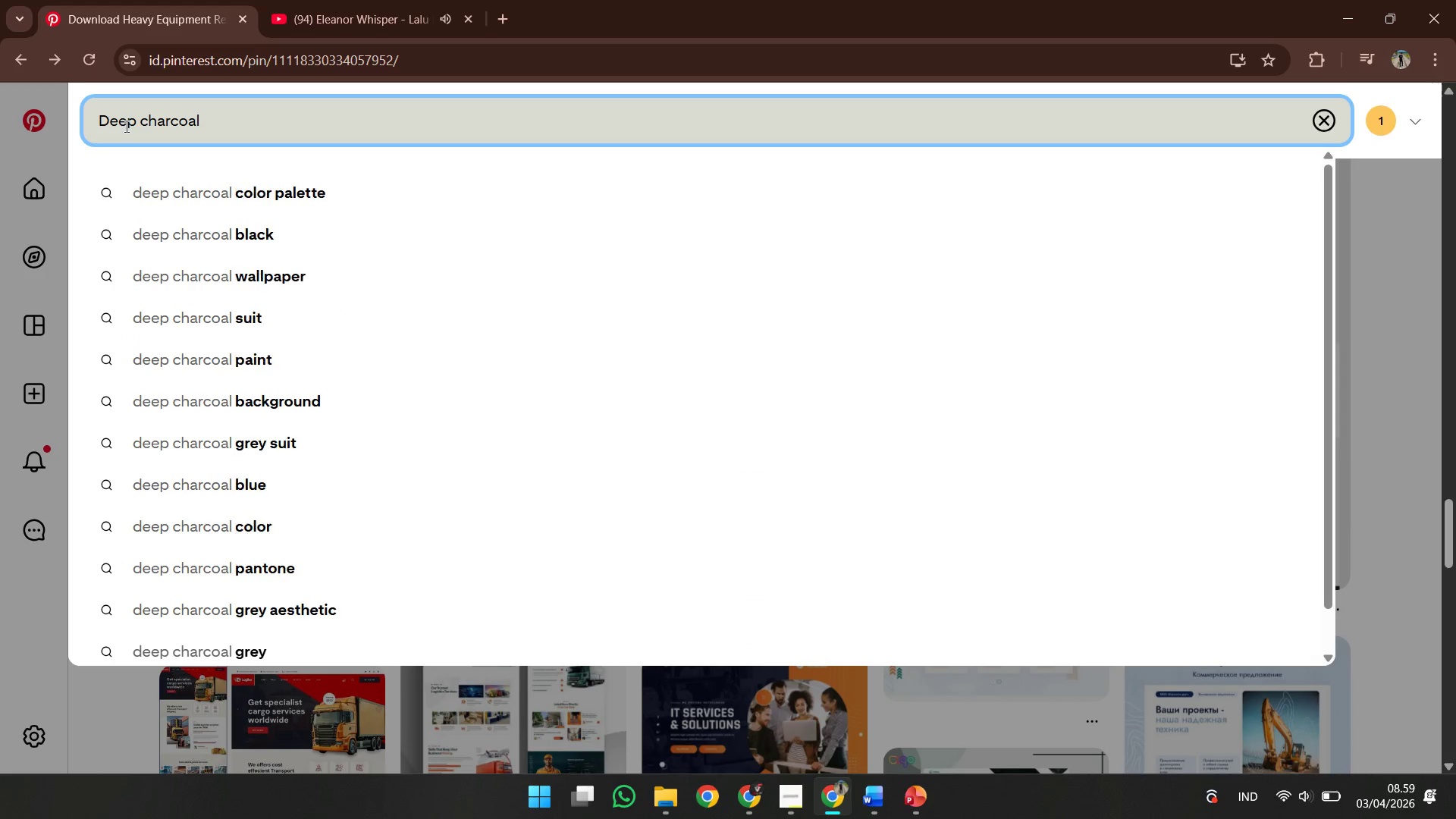 
key(Enter)
 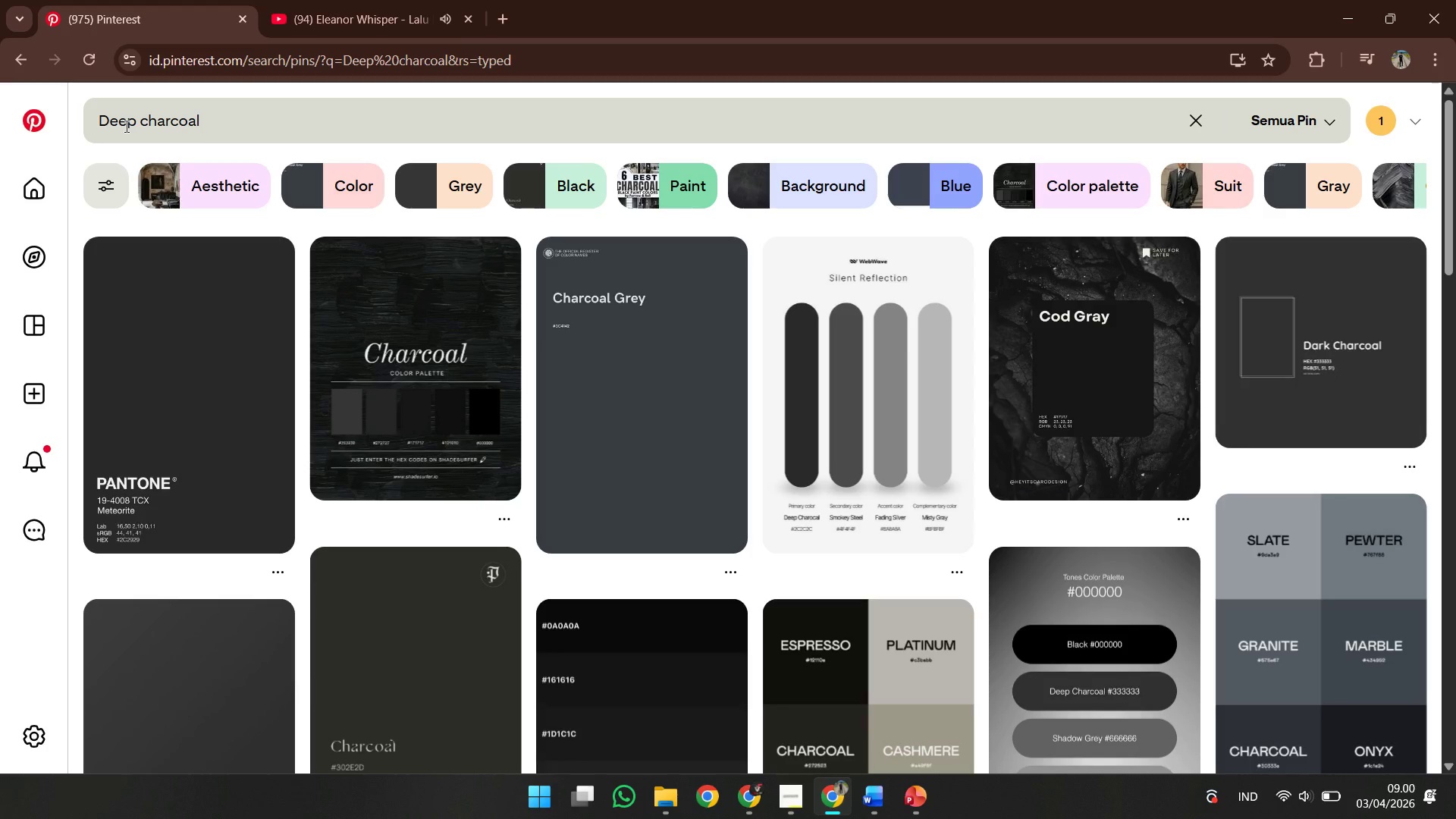 
wait(10.8)
 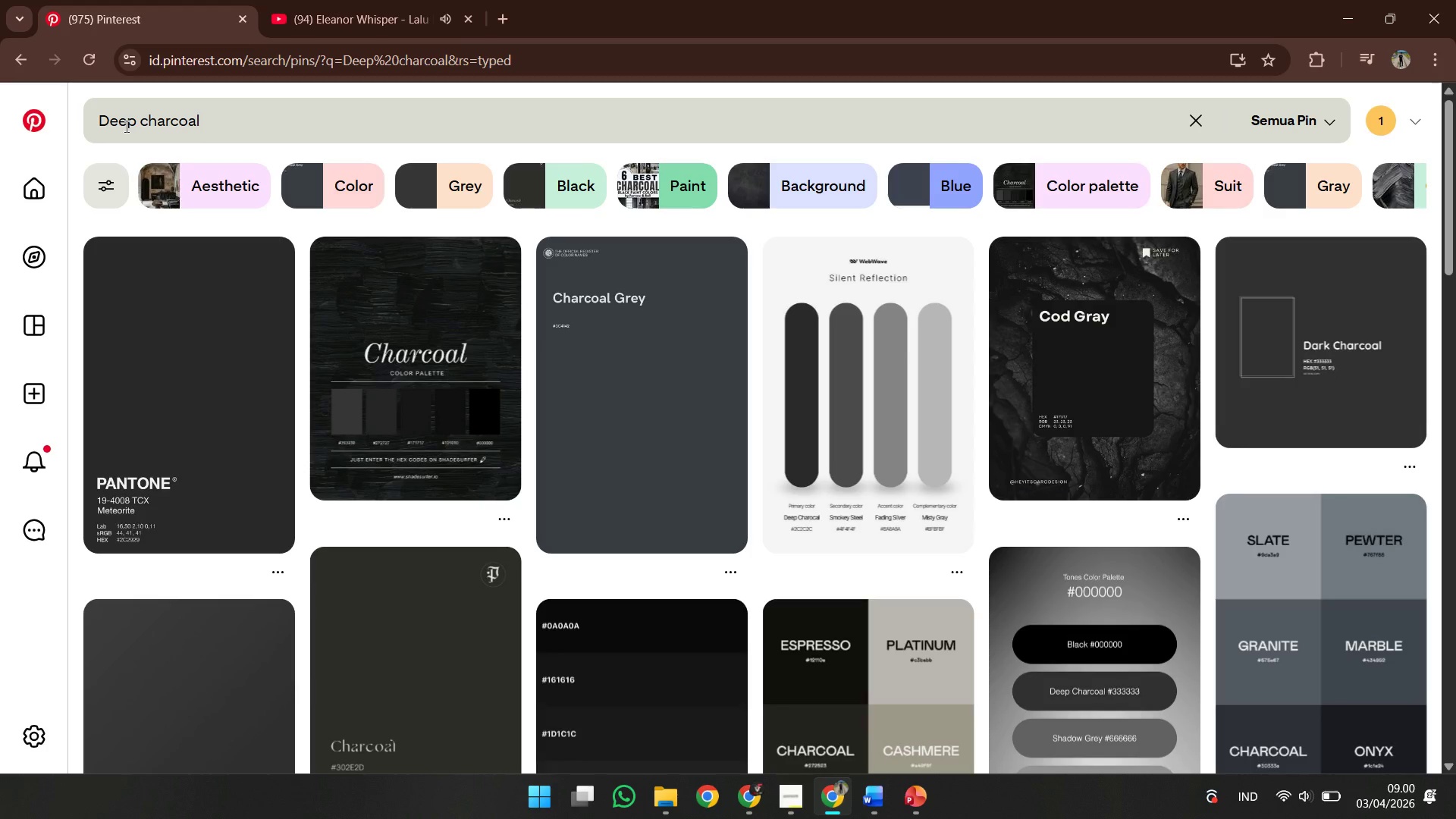 
left_click([869, 788])
 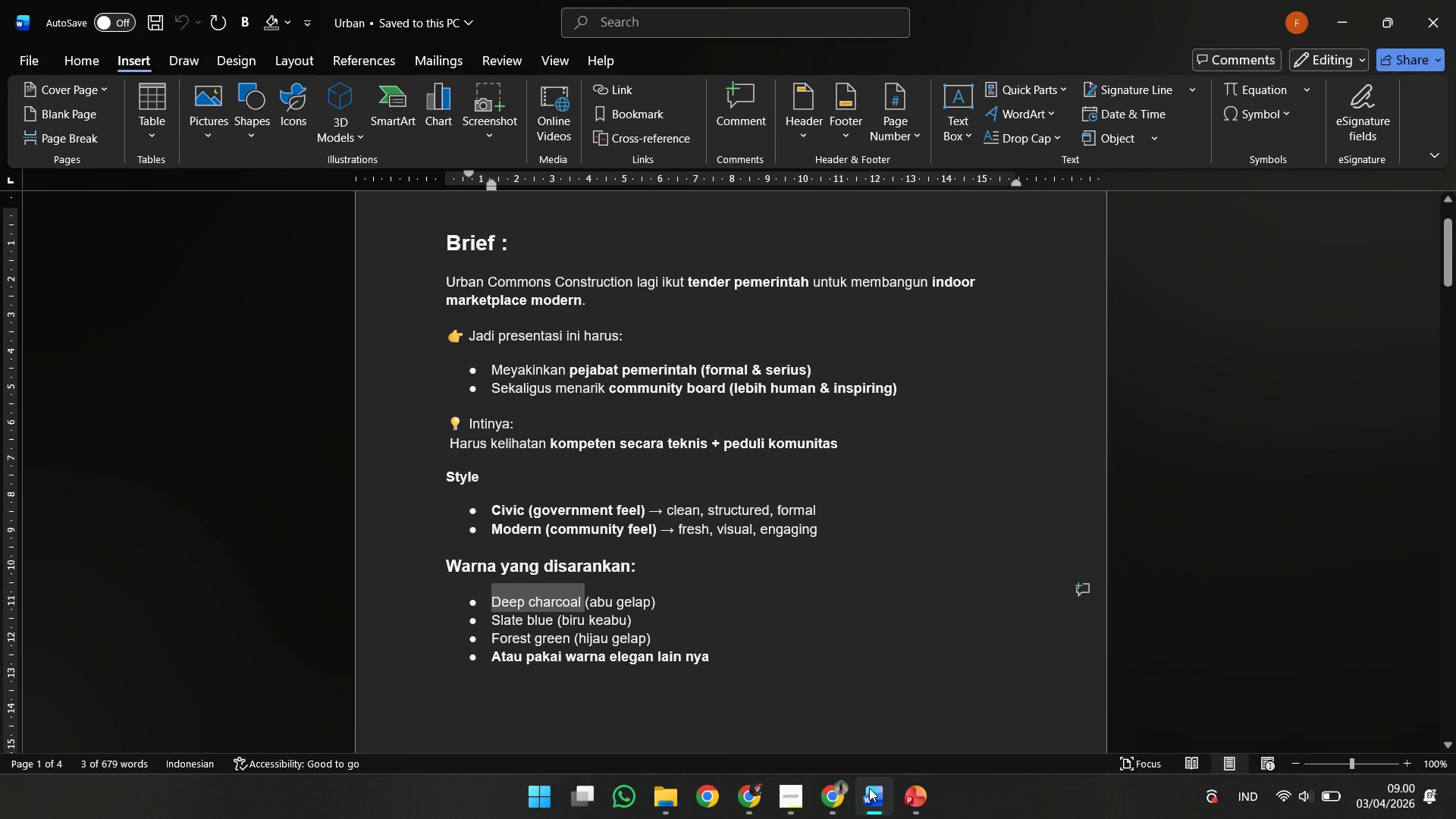 
left_click([869, 788])
 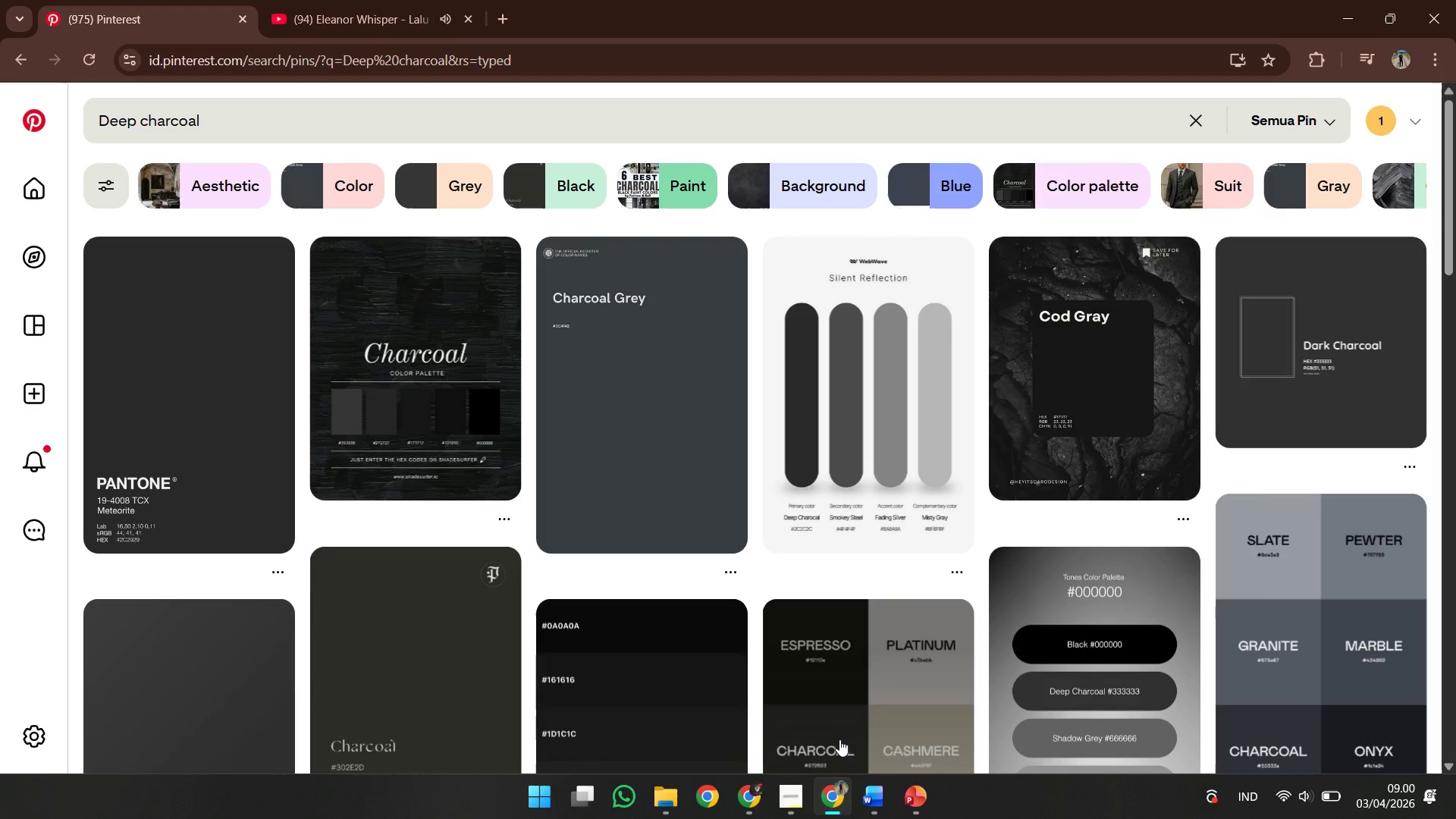 
scroll: coordinate [643, 679], scroll_direction: down, amount: 4.0
 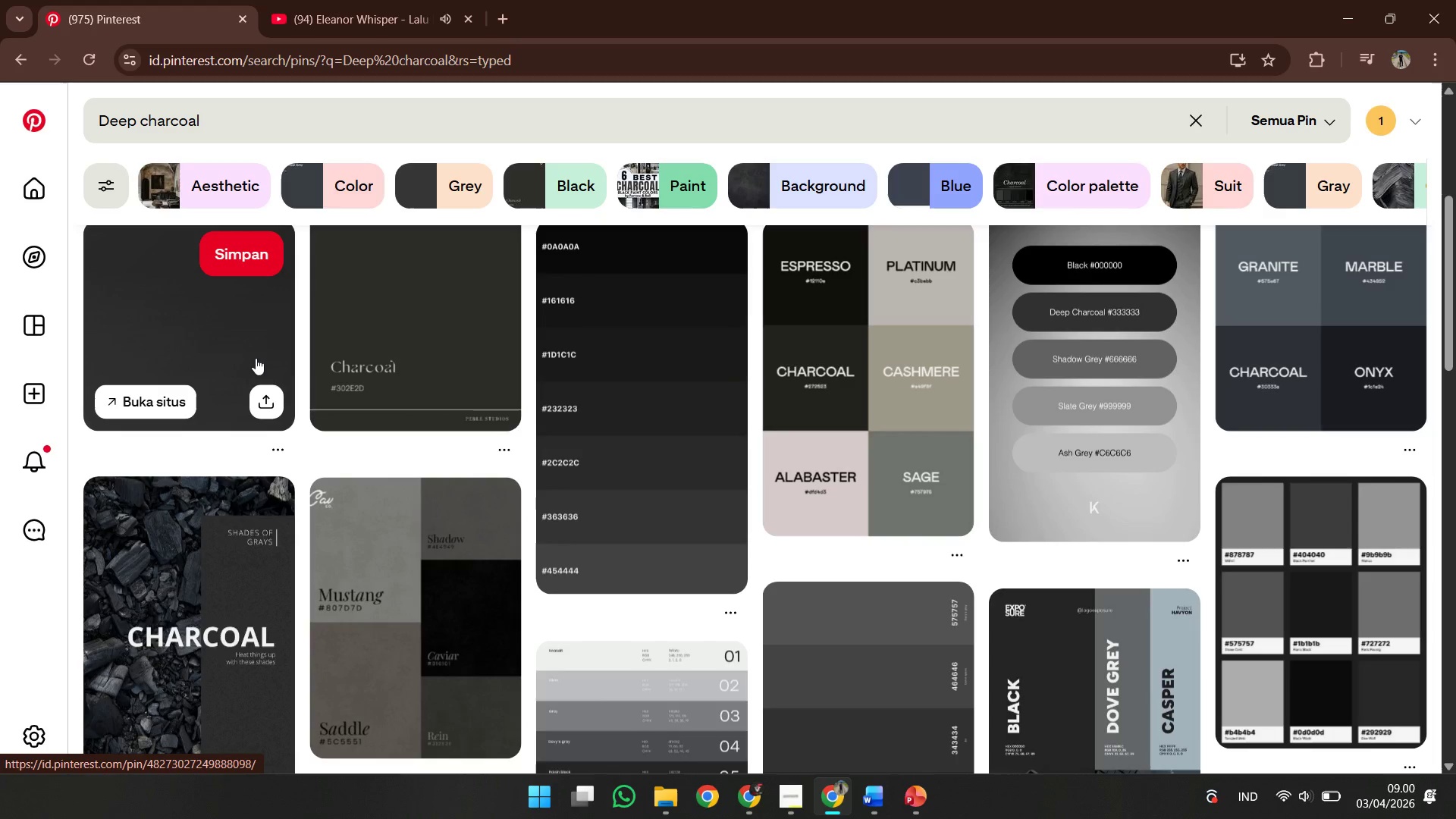 
left_click([237, 327])
 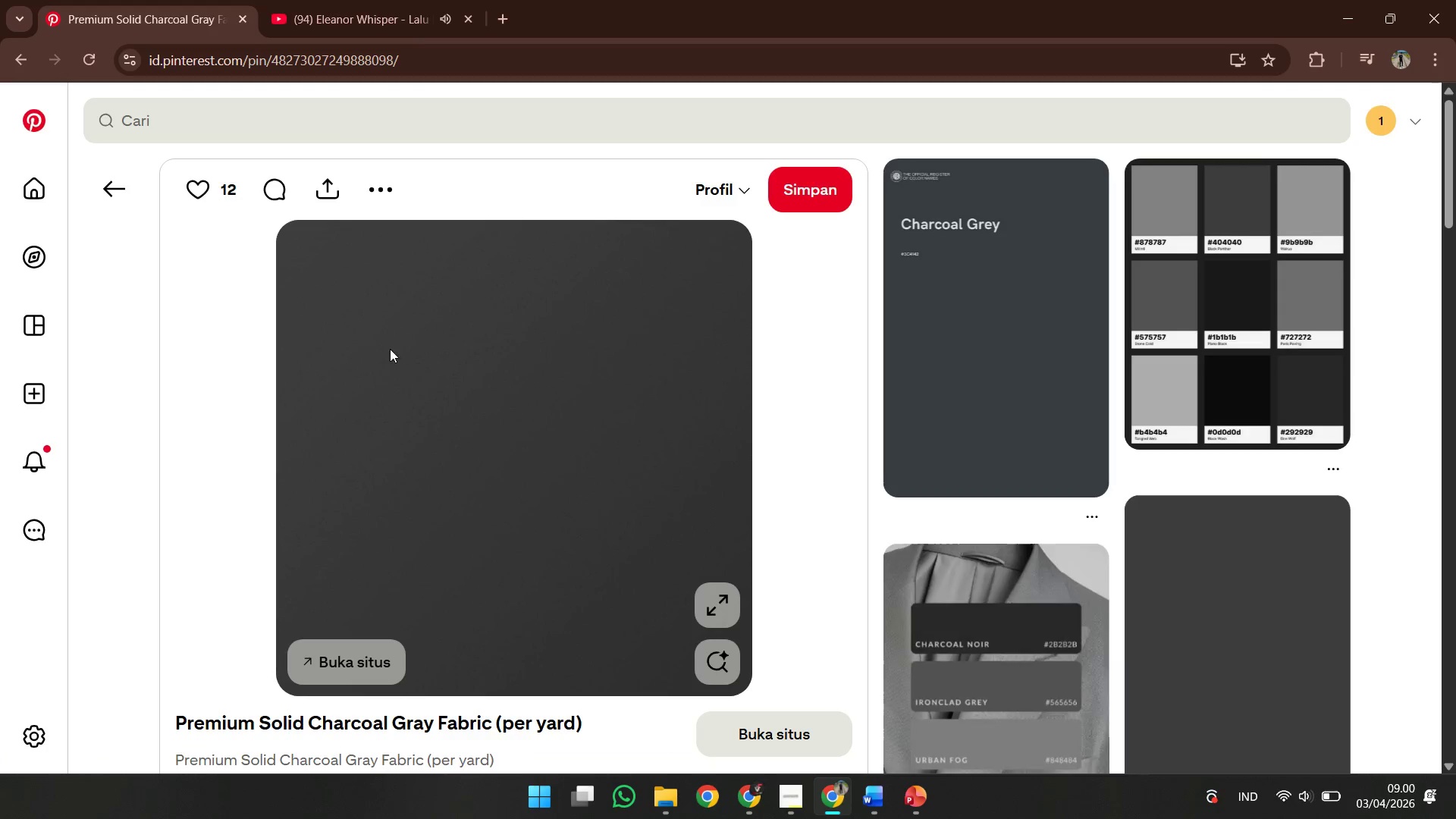 
right_click([390, 349])
 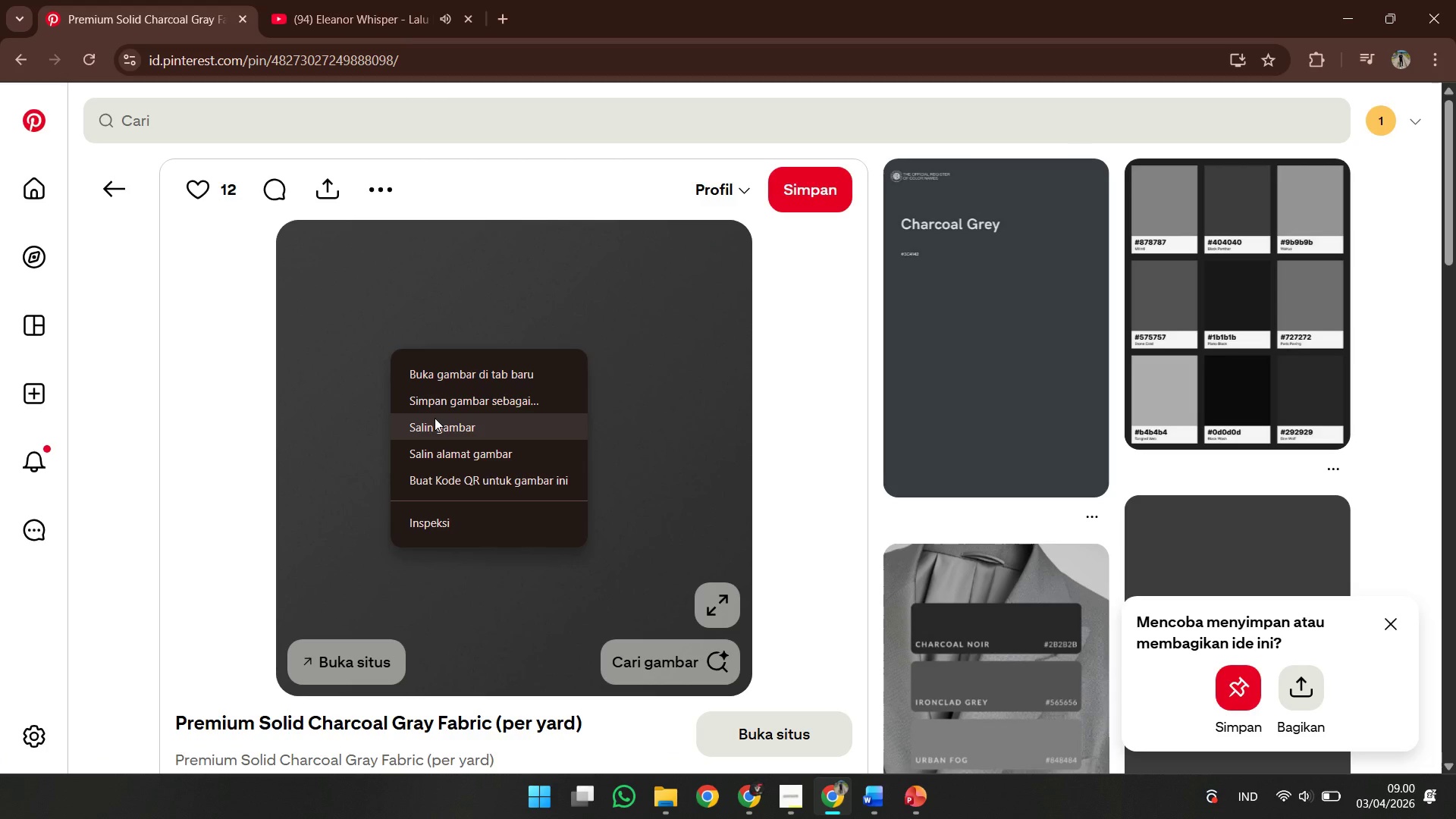 
left_click([435, 418])
 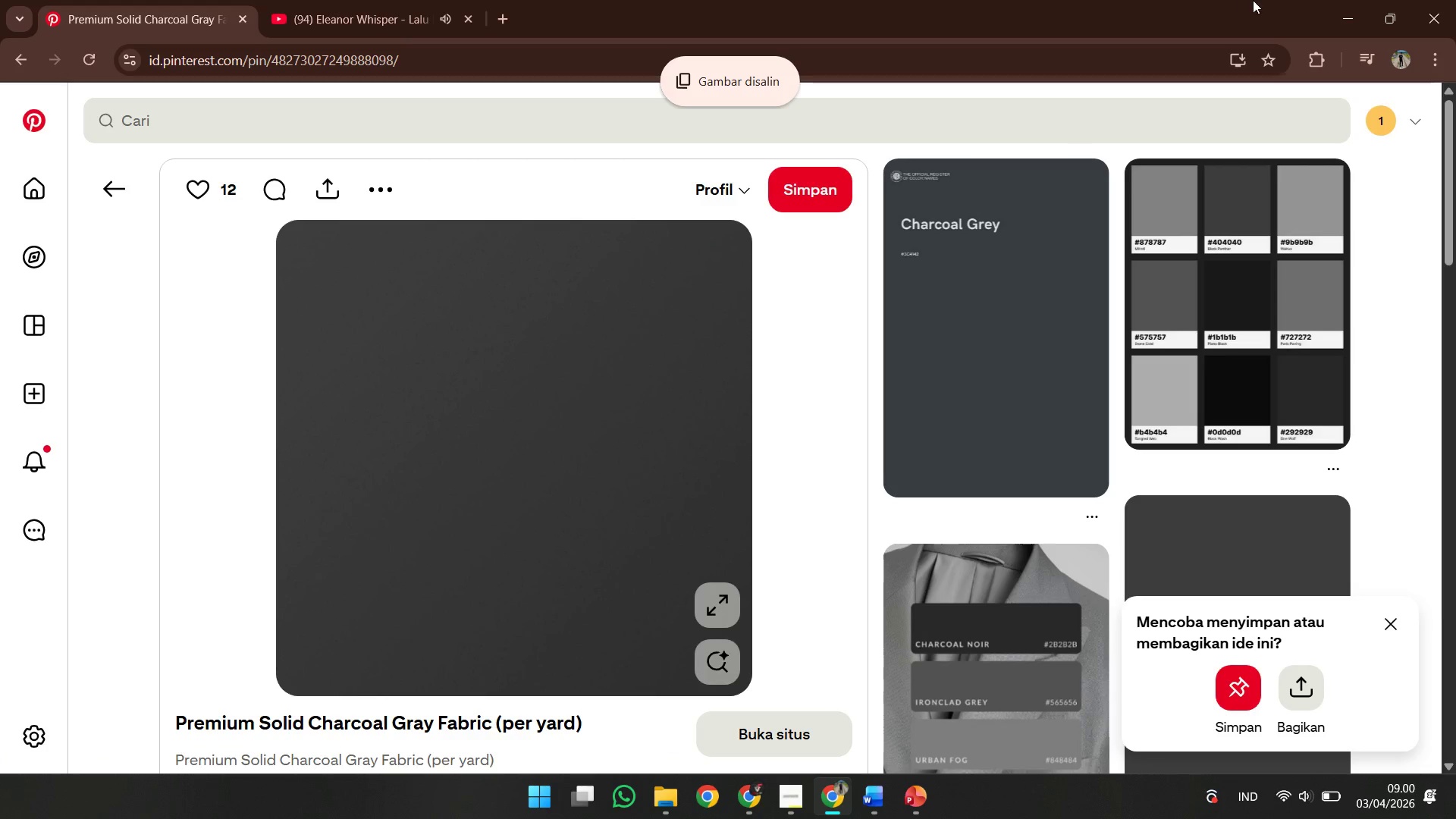 
left_click([1329, 5])
 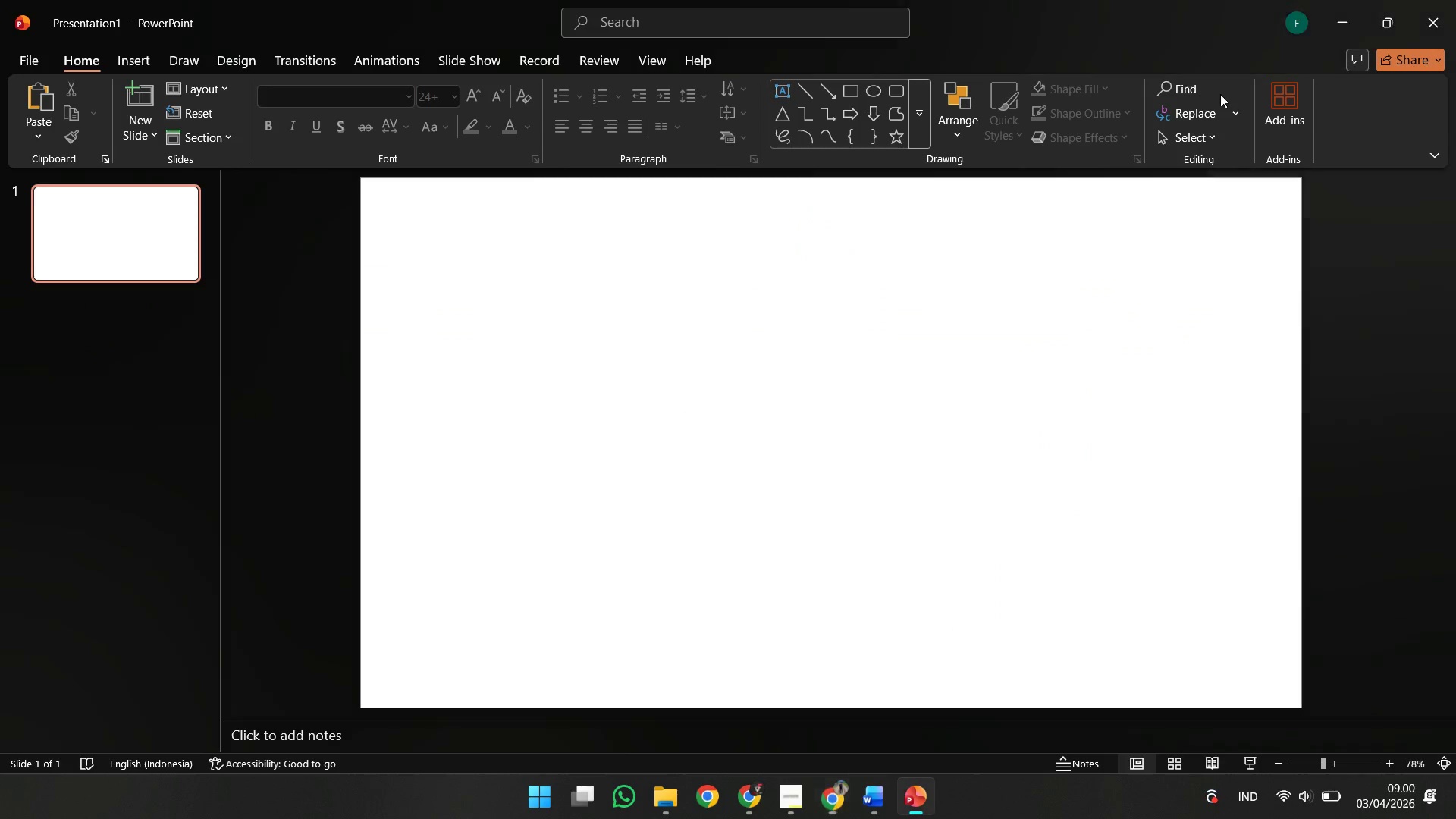 
key(Control+V)
 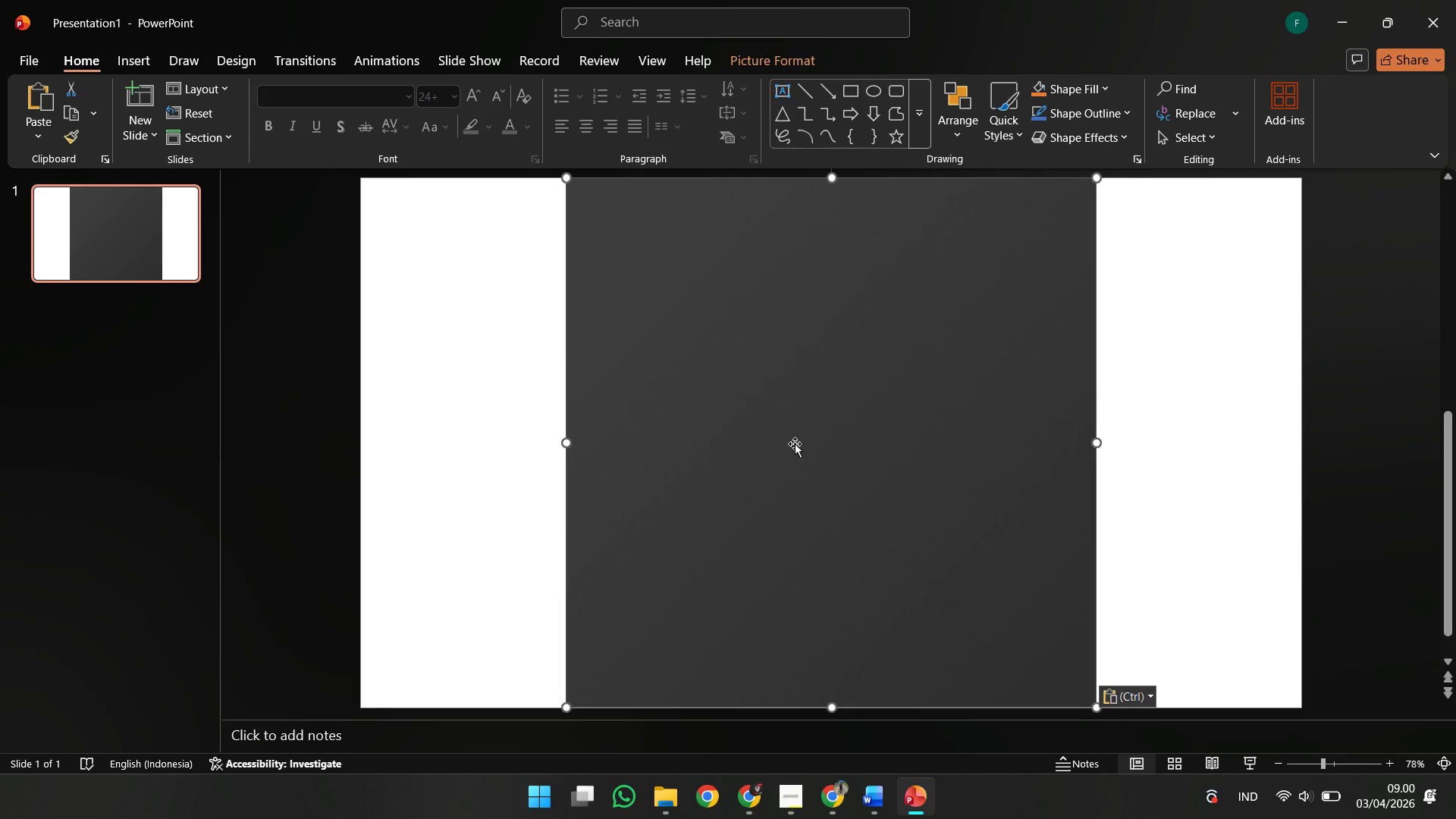 
hold_key(key=ShiftLeft, duration=5.47)
left_click_drag(start_coordinate=[1095, 708], to_coordinate=[639, 276])
 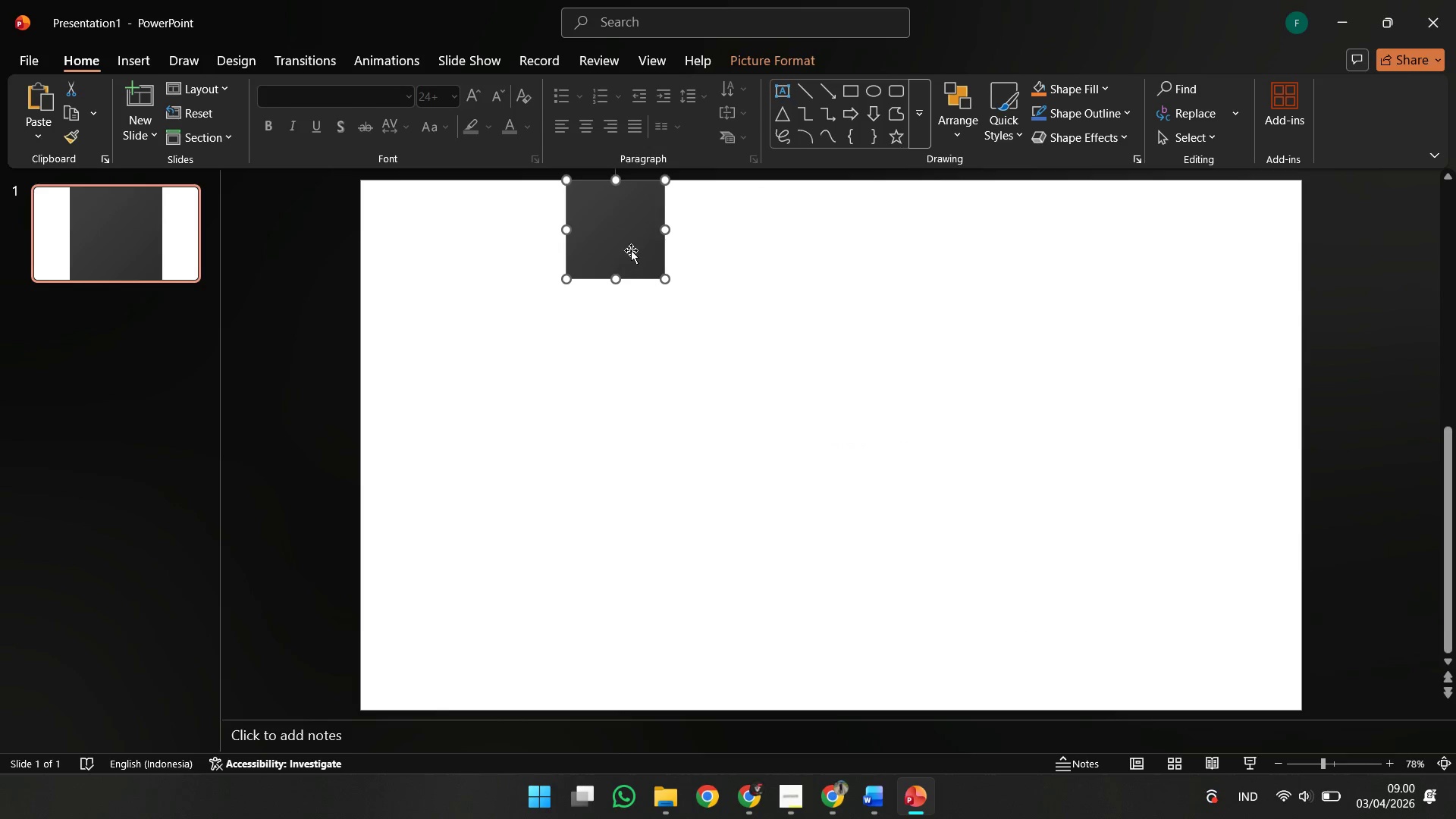 
hold_key(key=ShiftLeft, duration=0.95)
left_click_drag(start_coordinate=[629, 246], to_coordinate=[613, 342])
 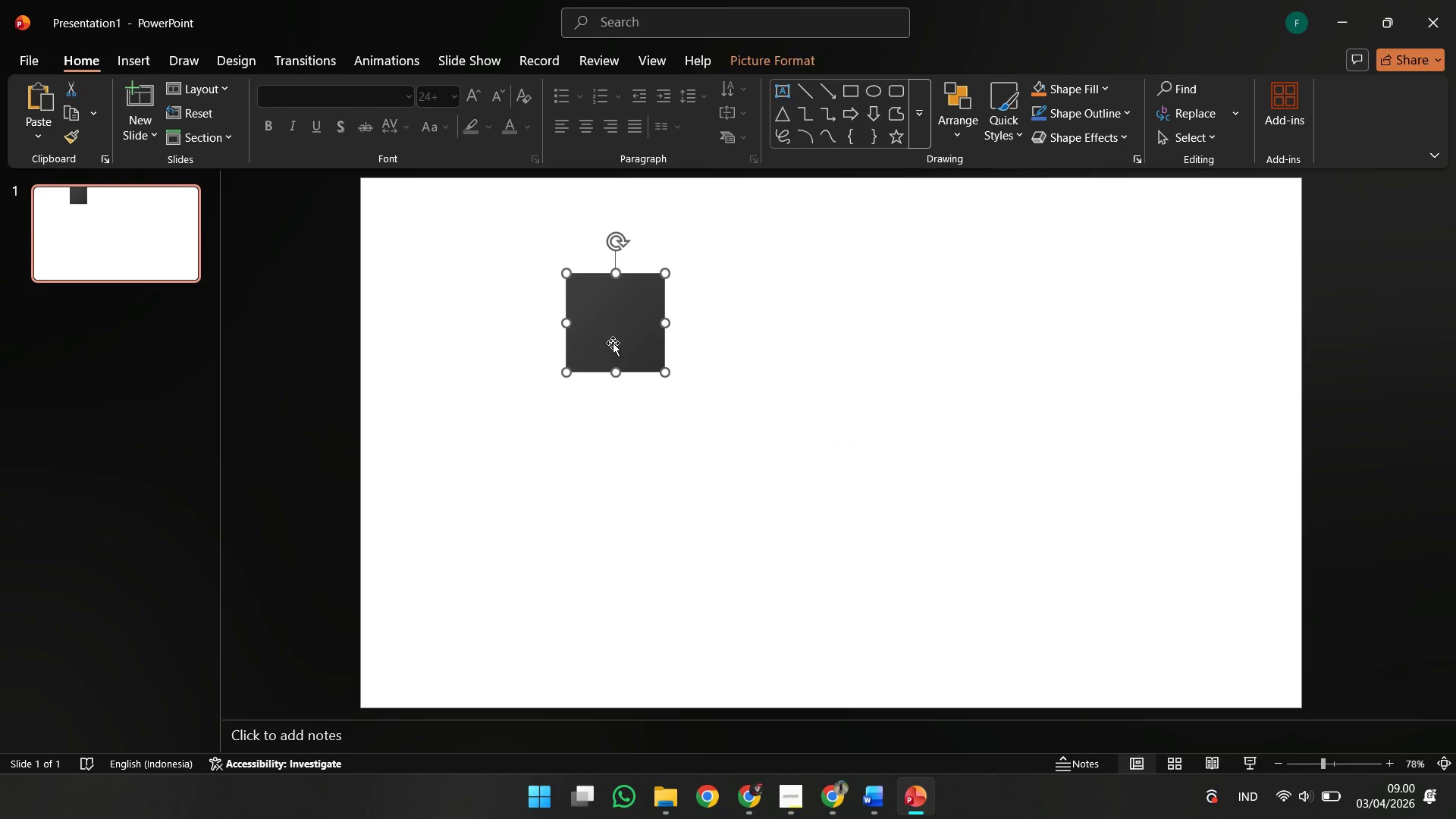 
hold_key(key=ShiftLeft, duration=0.75)
left_click_drag(start_coordinate=[613, 343], to_coordinate=[495, 325])
 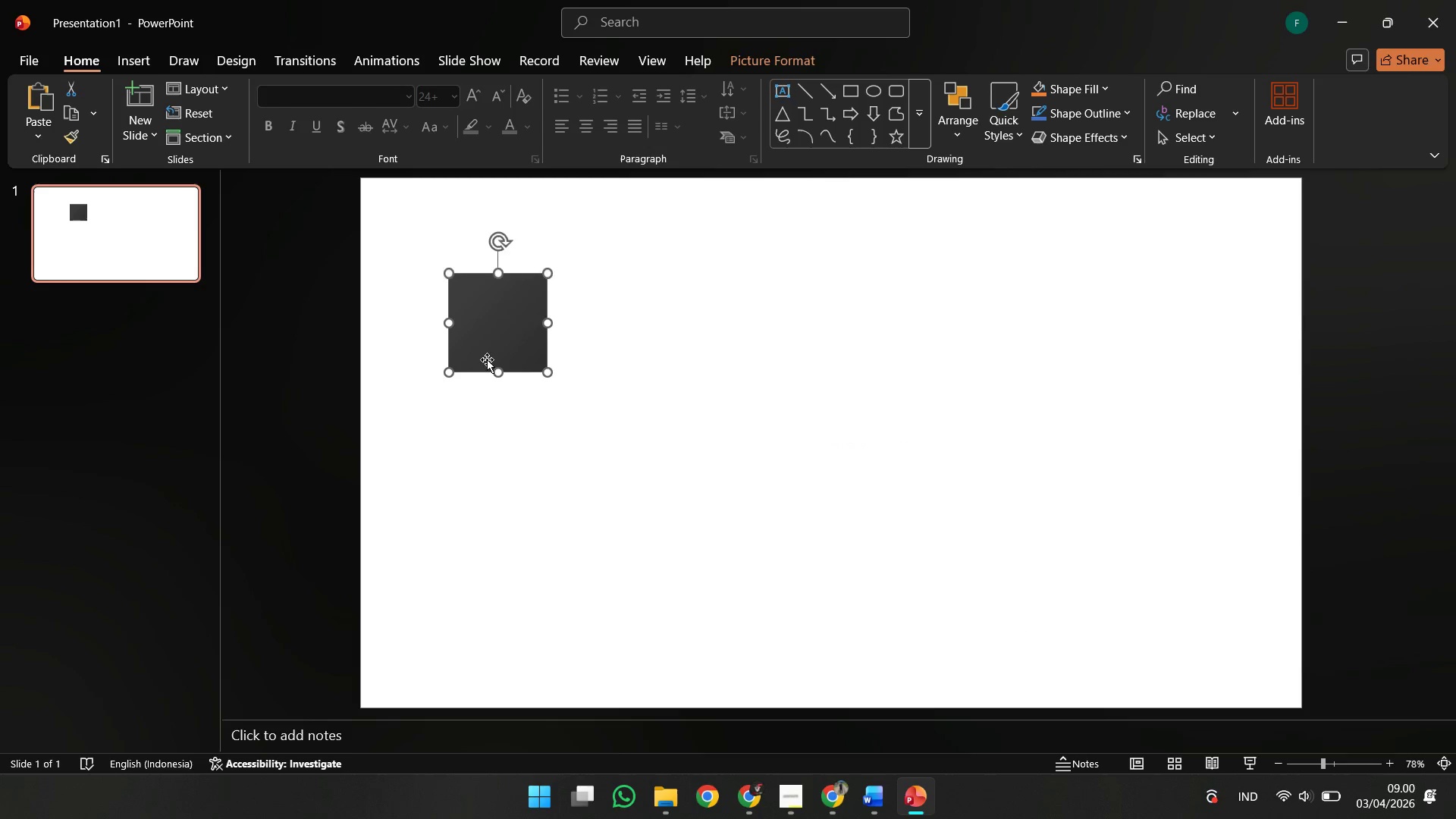 
left_click_drag(start_coordinate=[487, 359], to_coordinate=[489, 317])
 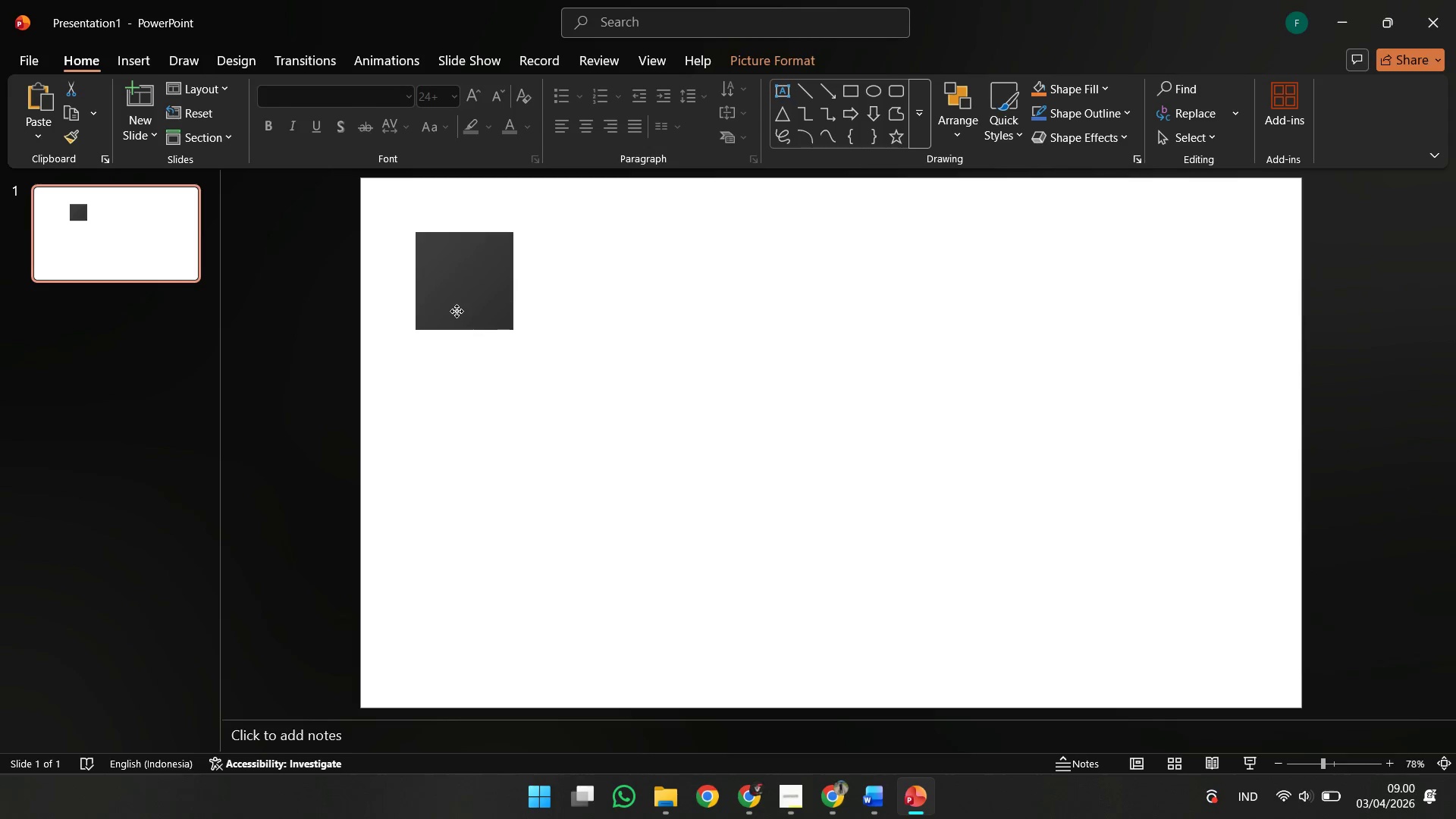 
hold_key(key=ShiftLeft, duration=0.55)
 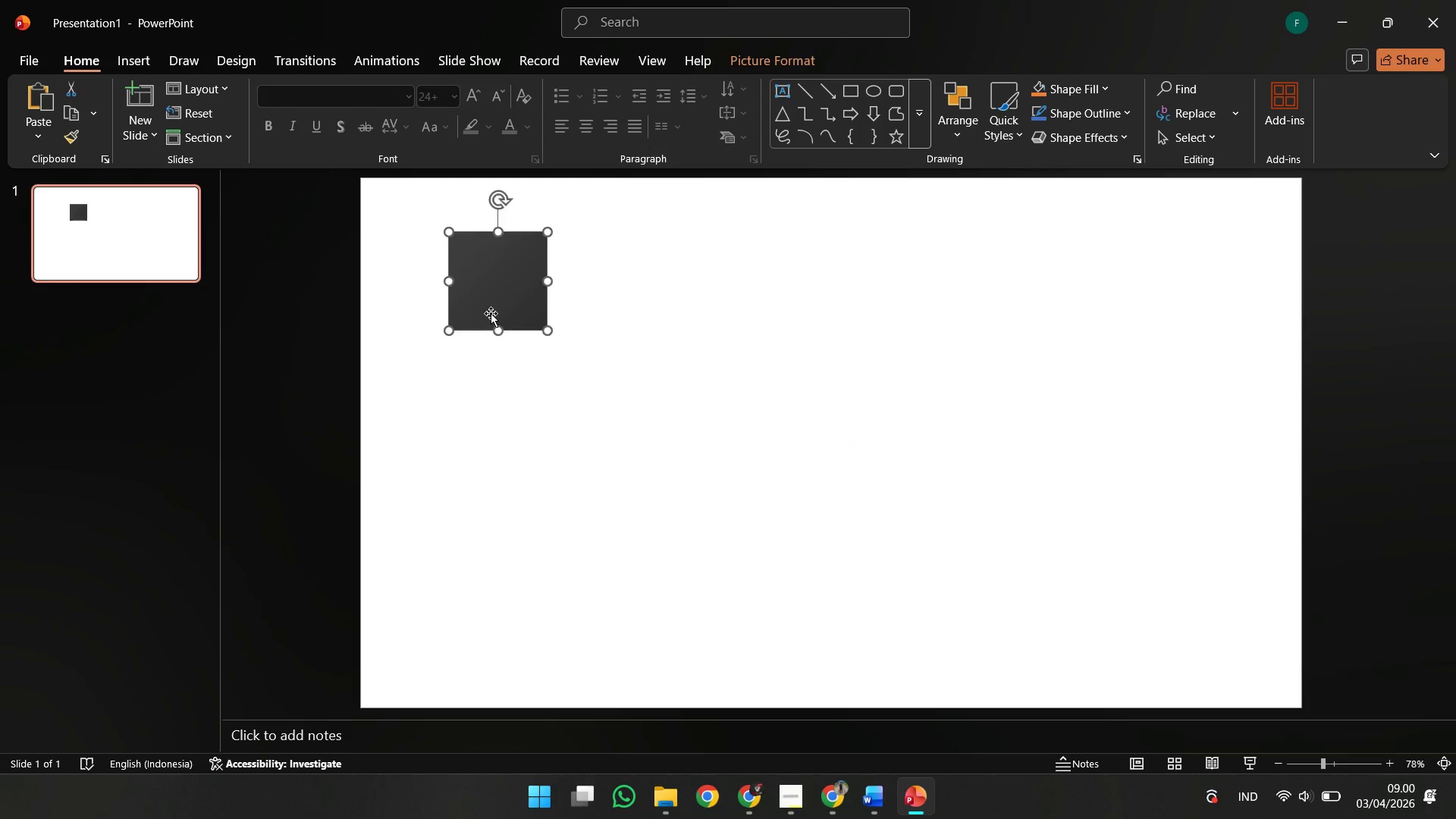 
left_click_drag(start_coordinate=[491, 313], to_coordinate=[432, 306])
 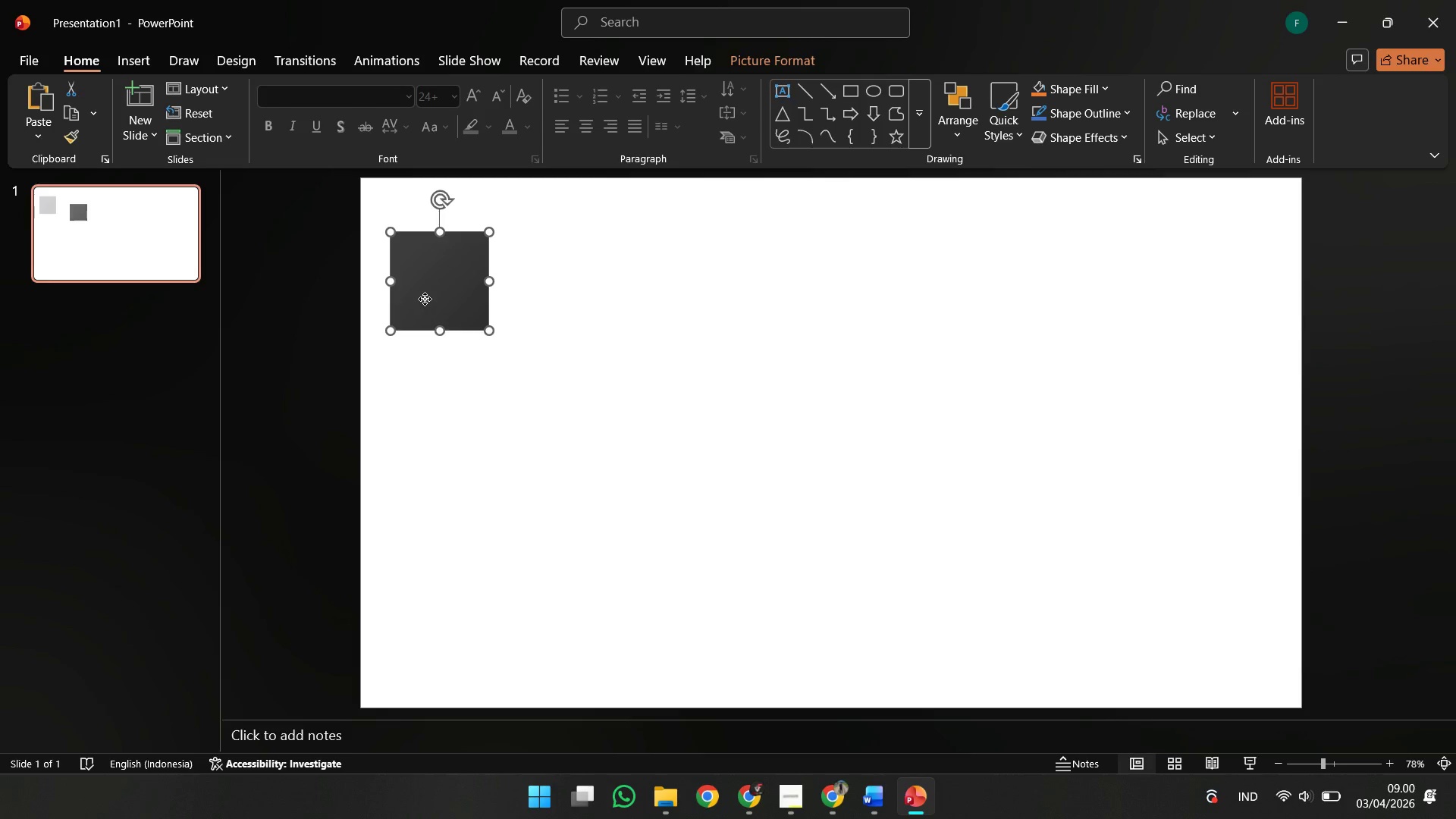 
hold_key(key=ShiftLeft, duration=1.48)
 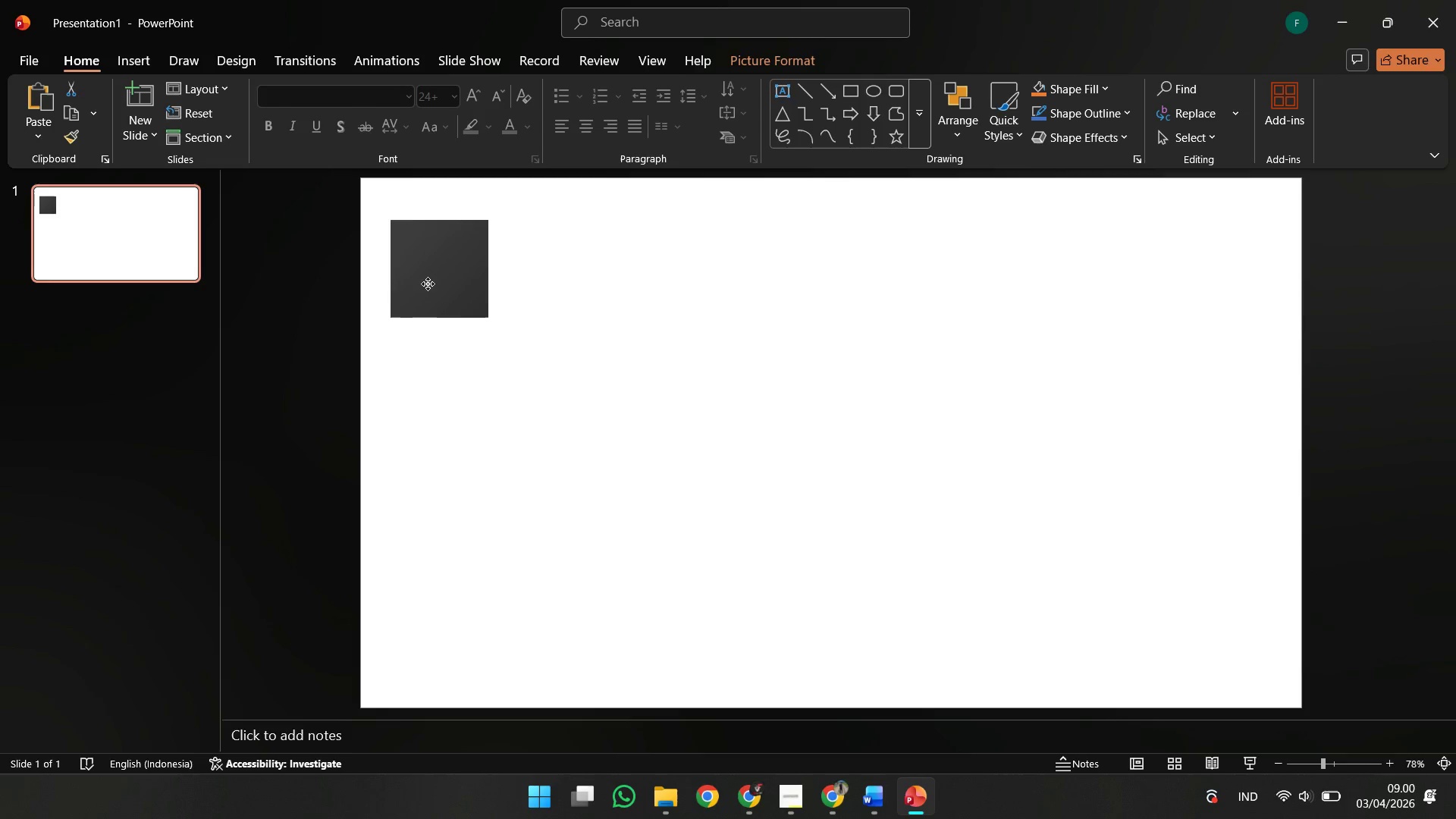 
left_click_drag(start_coordinate=[424, 299], to_coordinate=[428, 266])
 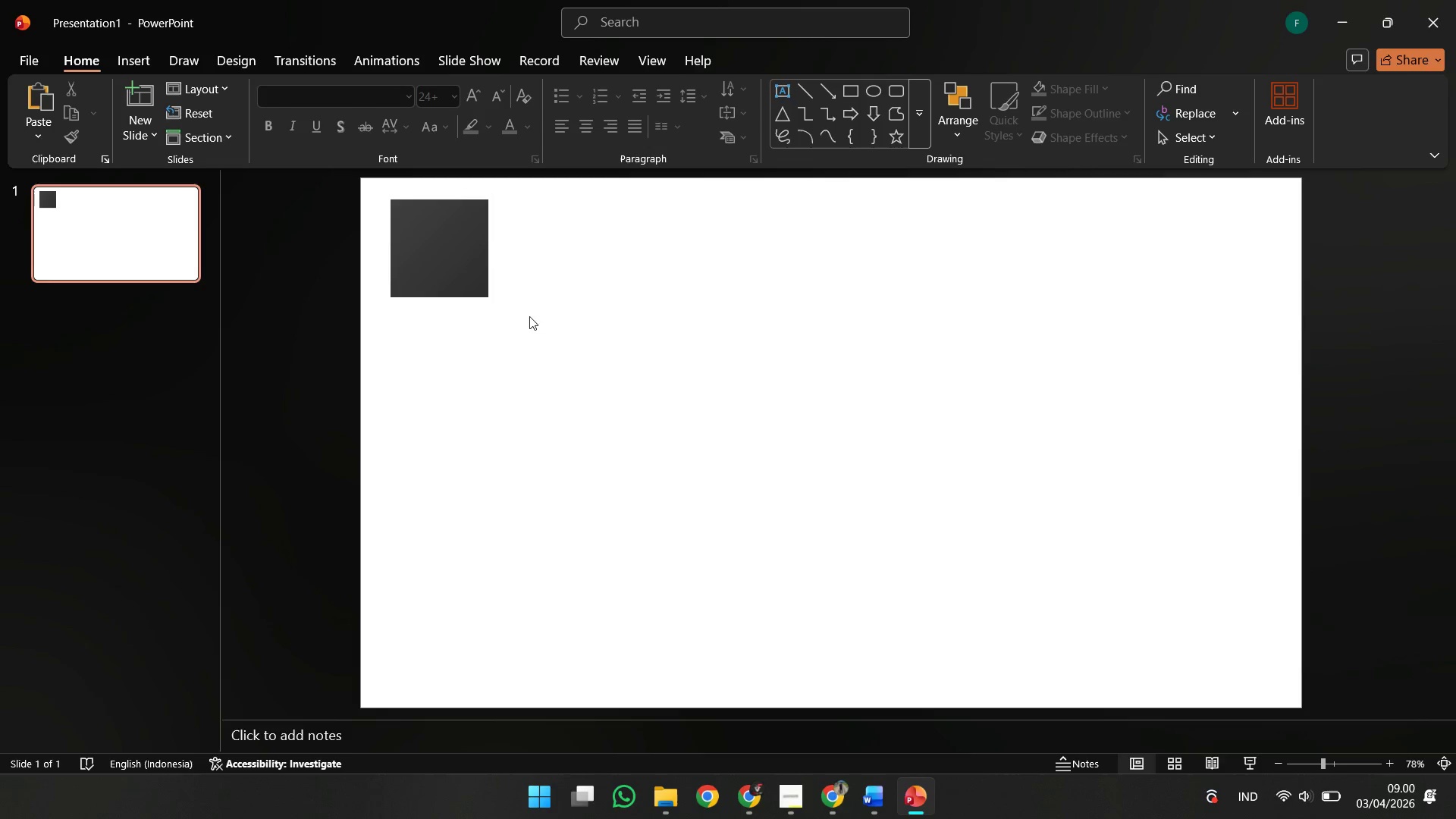 
hold_key(key=ShiftLeft, duration=2.59)
 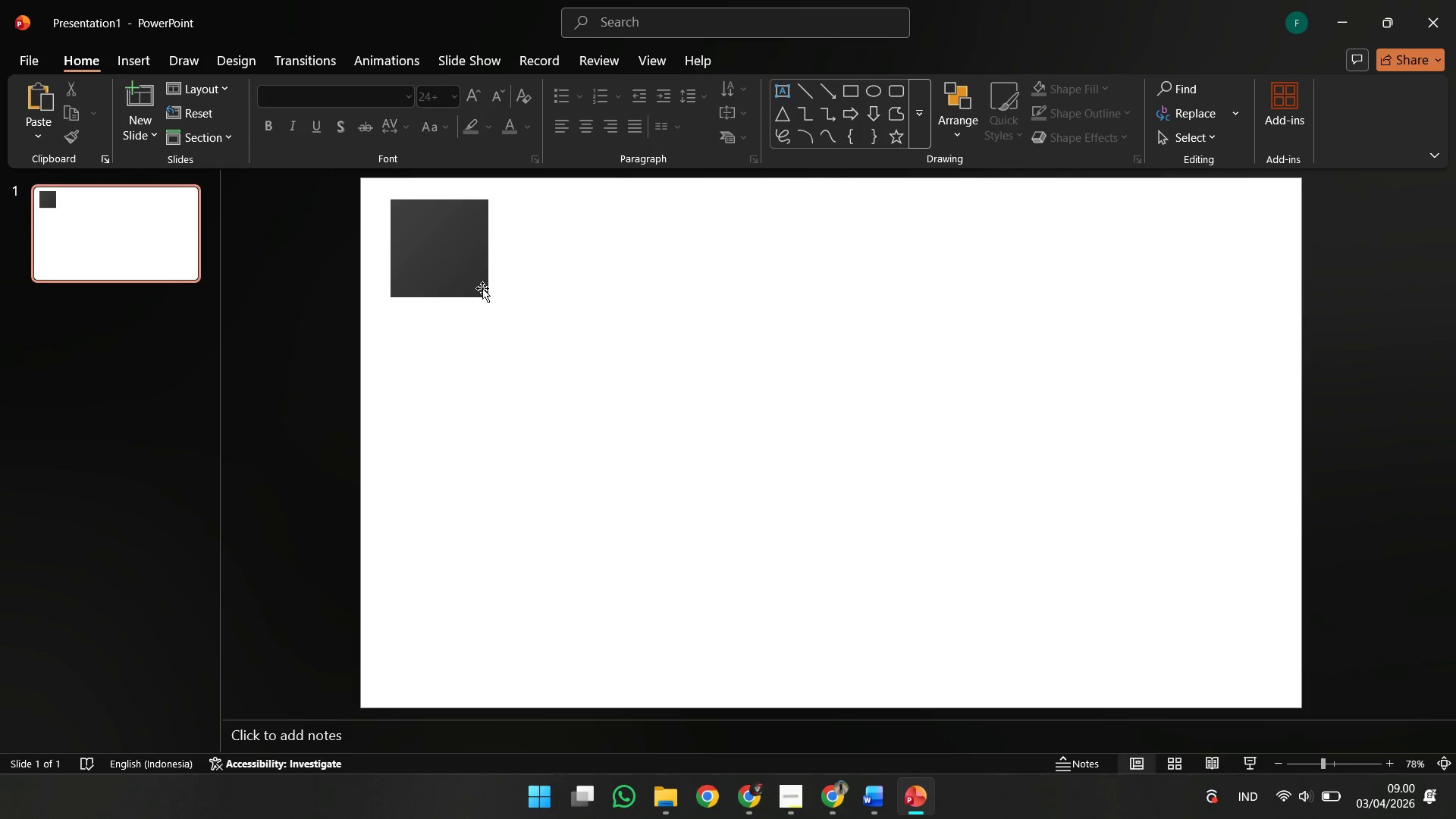 
double_click([482, 288])
 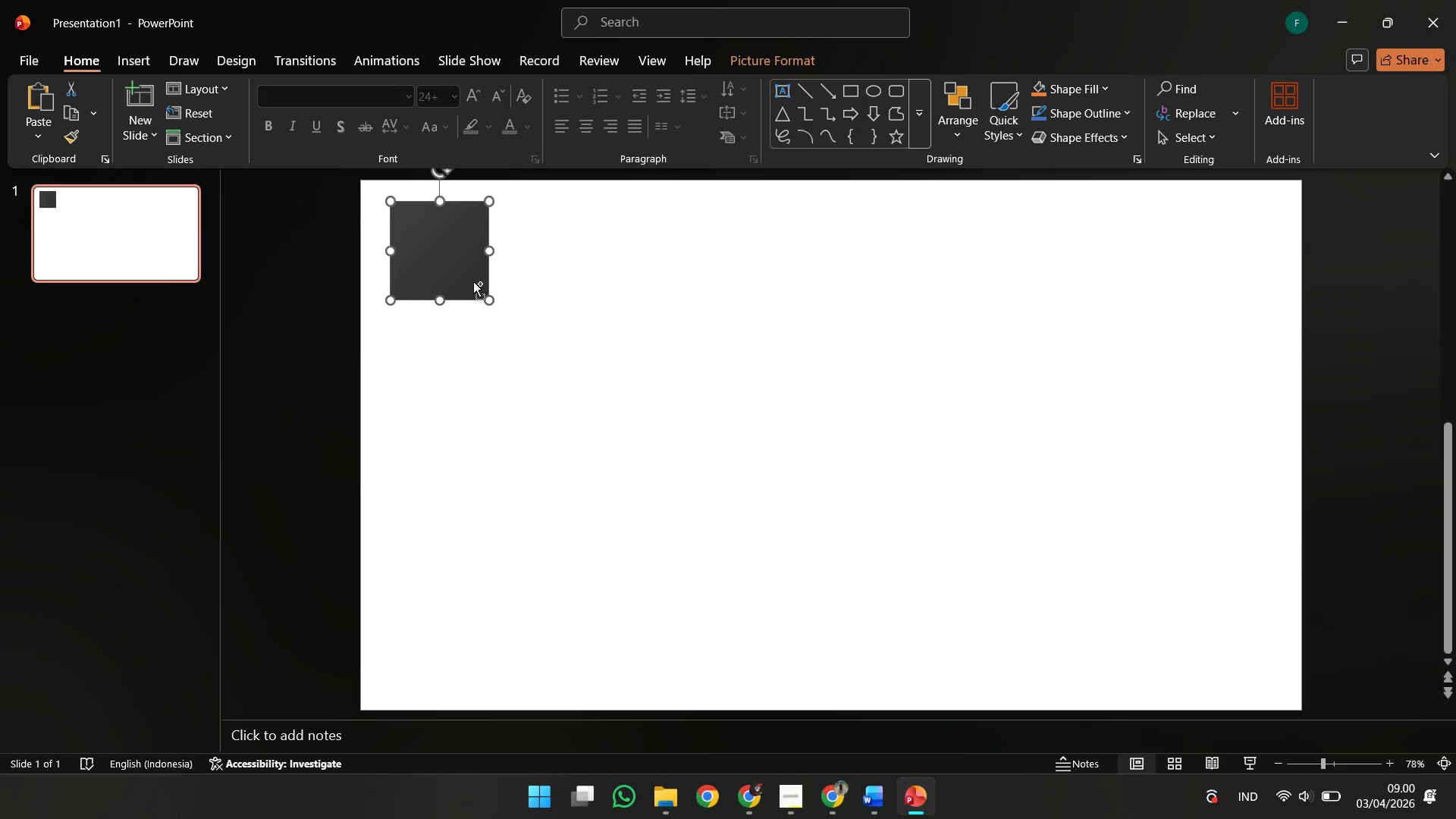 
hold_key(key=ControlLeft, duration=5.8)
left_click_drag(start_coordinate=[461, 271], to_coordinate=[572, 275])
 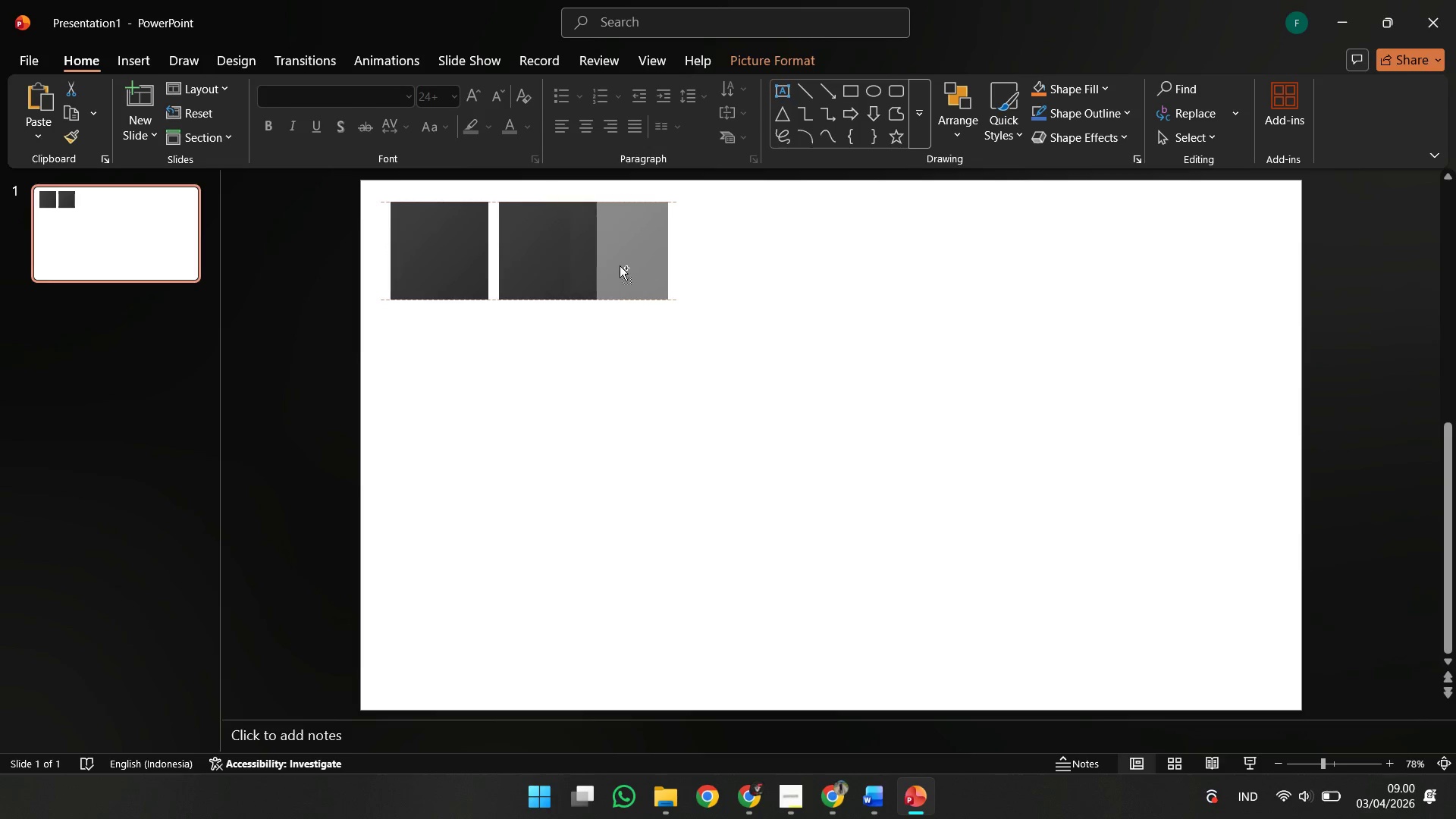 
hold_key(key=ShiftLeft, duration=5.47)
left_click_drag(start_coordinate=[544, 265], to_coordinate=[654, 267])
 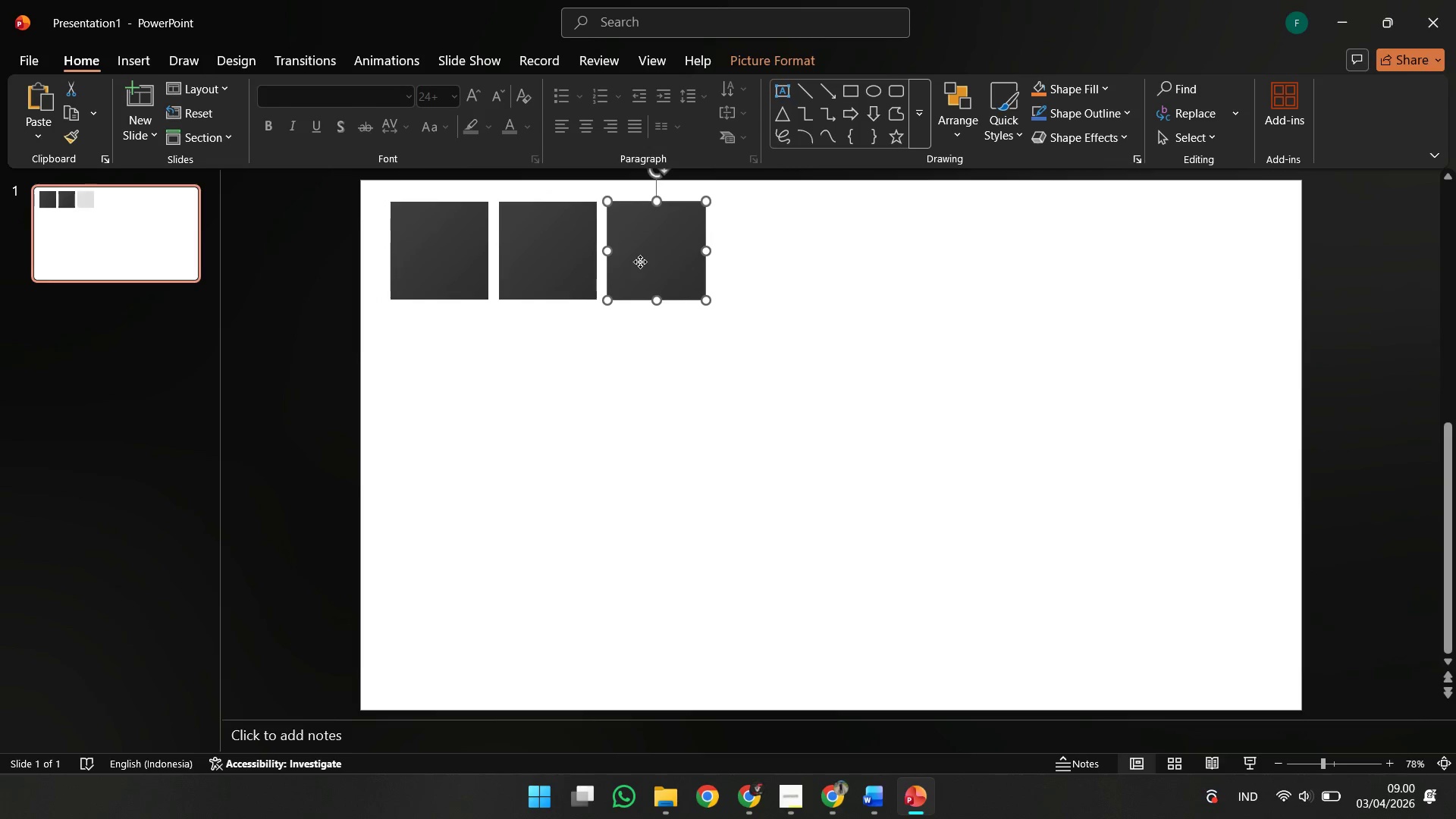 
left_click_drag(start_coordinate=[640, 262], to_coordinate=[751, 282])
 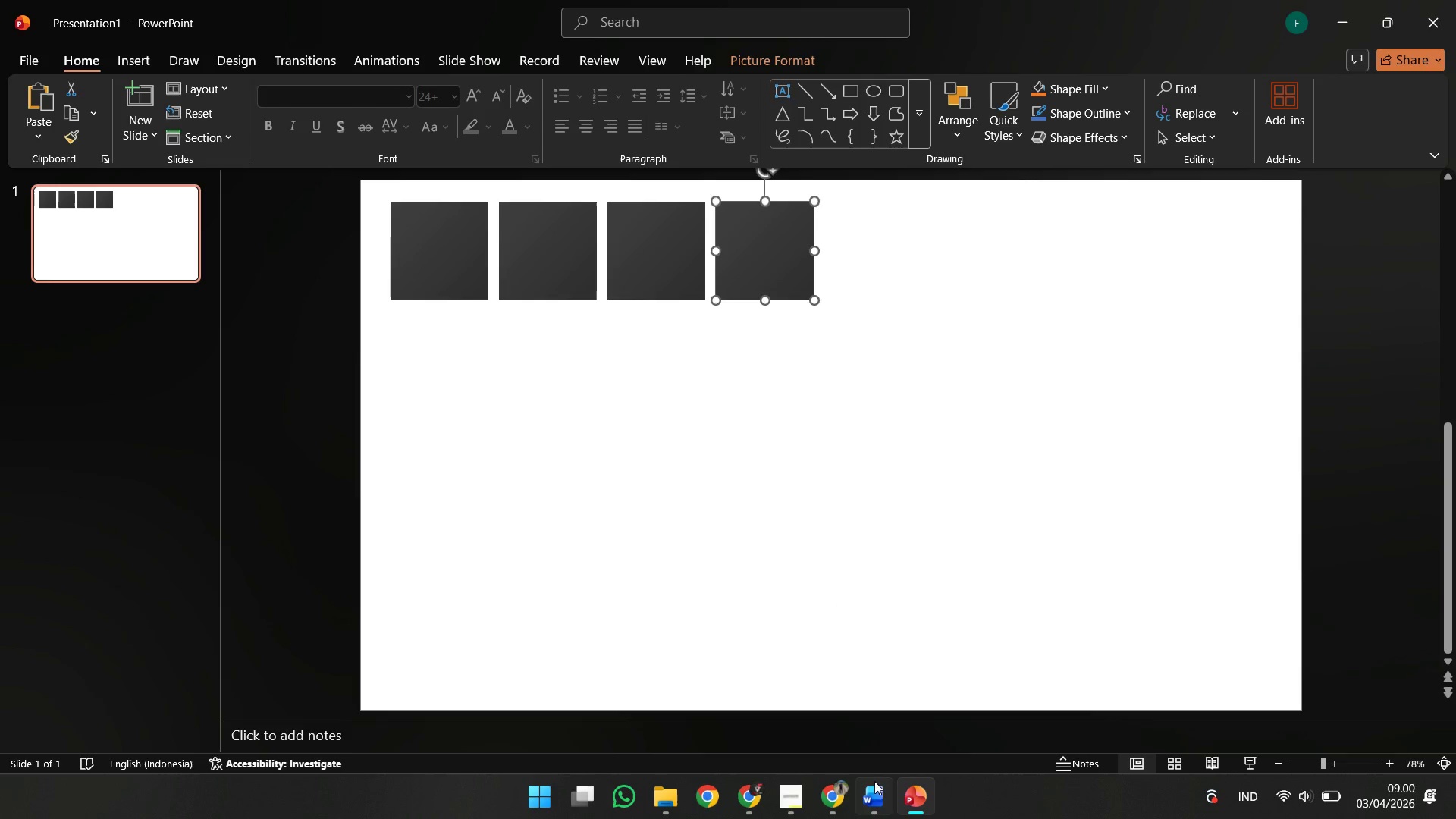 
left_click([874, 794])
 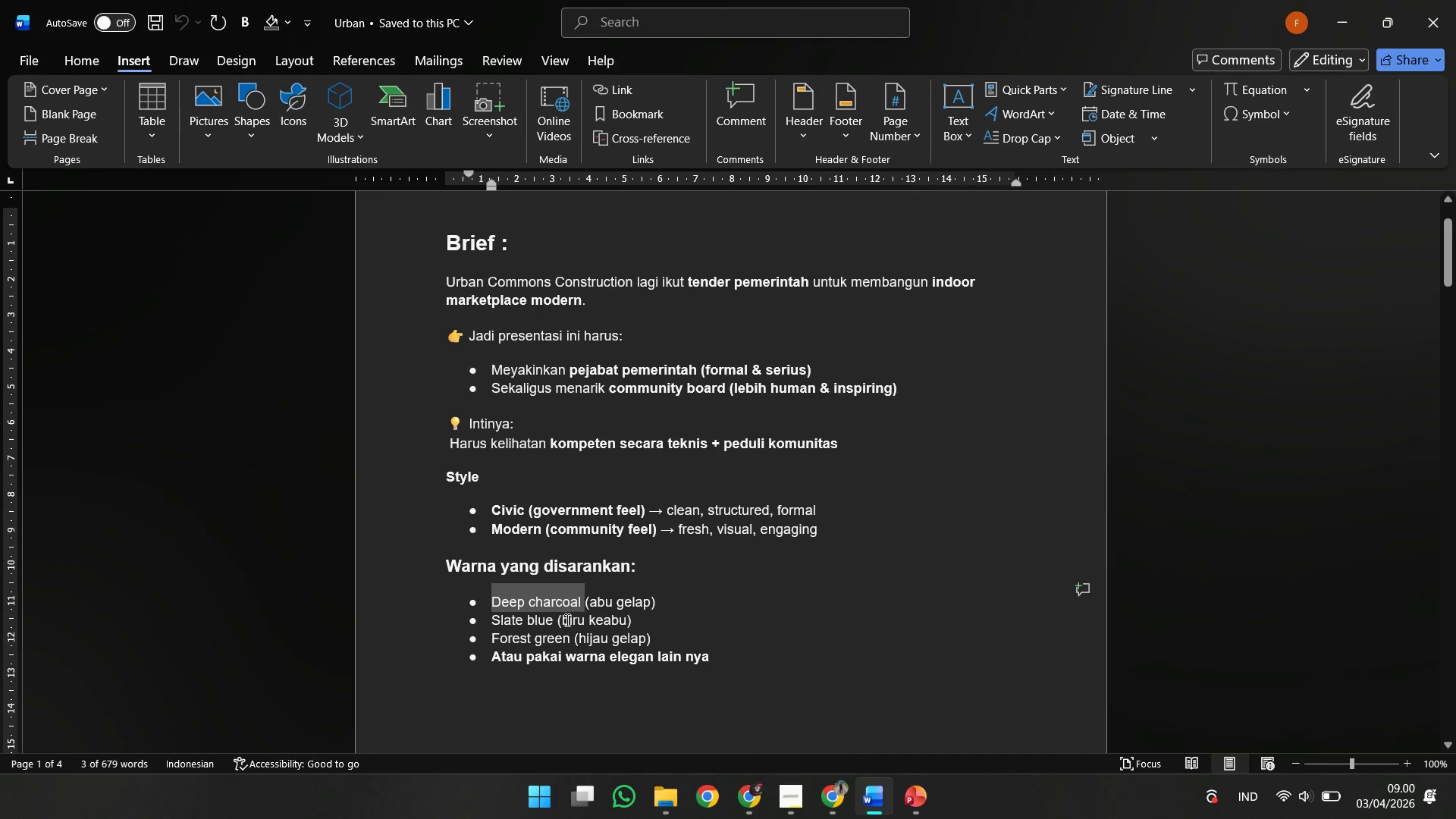 
left_click_drag(start_coordinate=[553, 620], to_coordinate=[486, 620])
 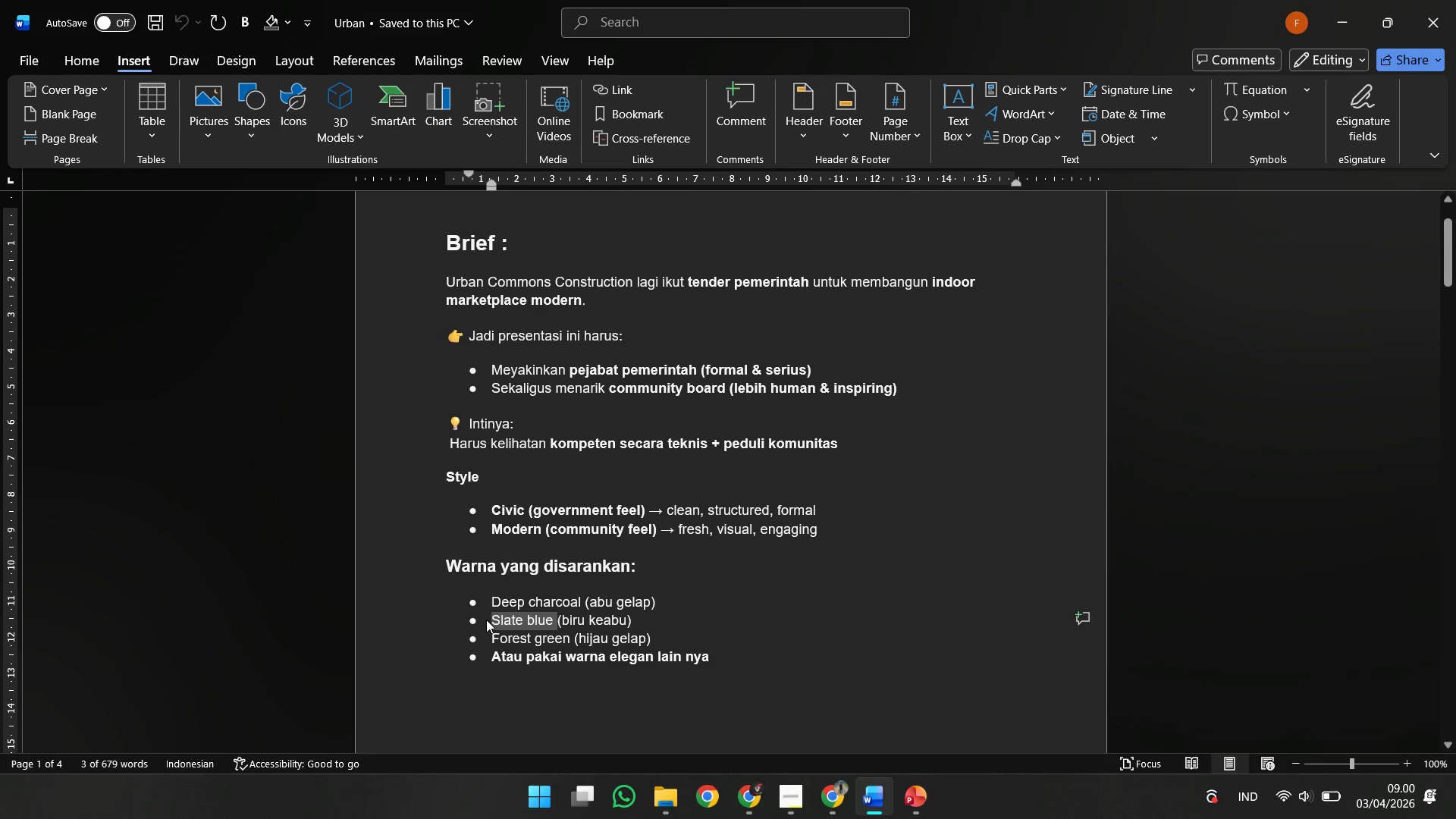 
hold_key(key=C, duration=0.88)
 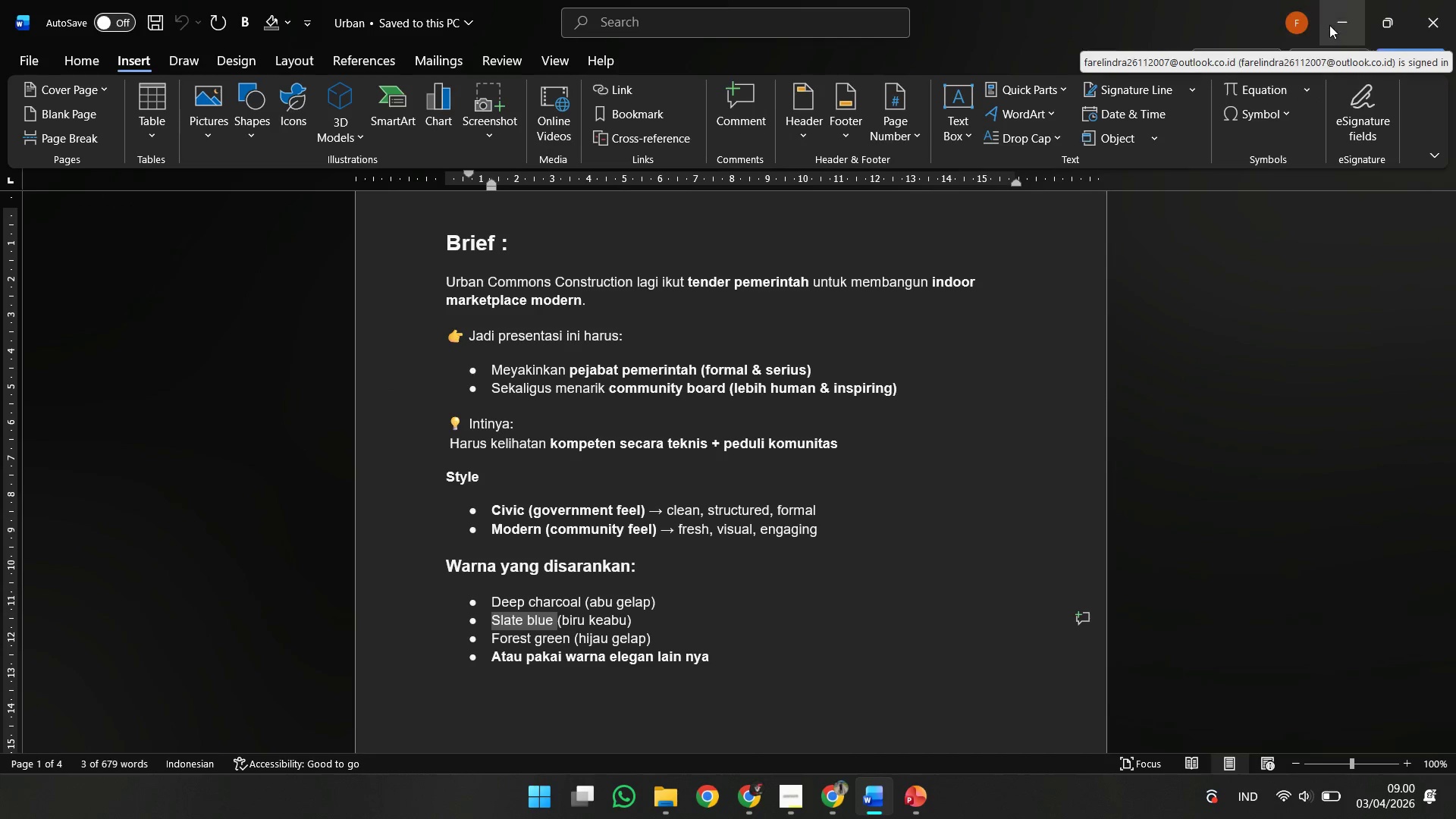 
key(Control+C)
 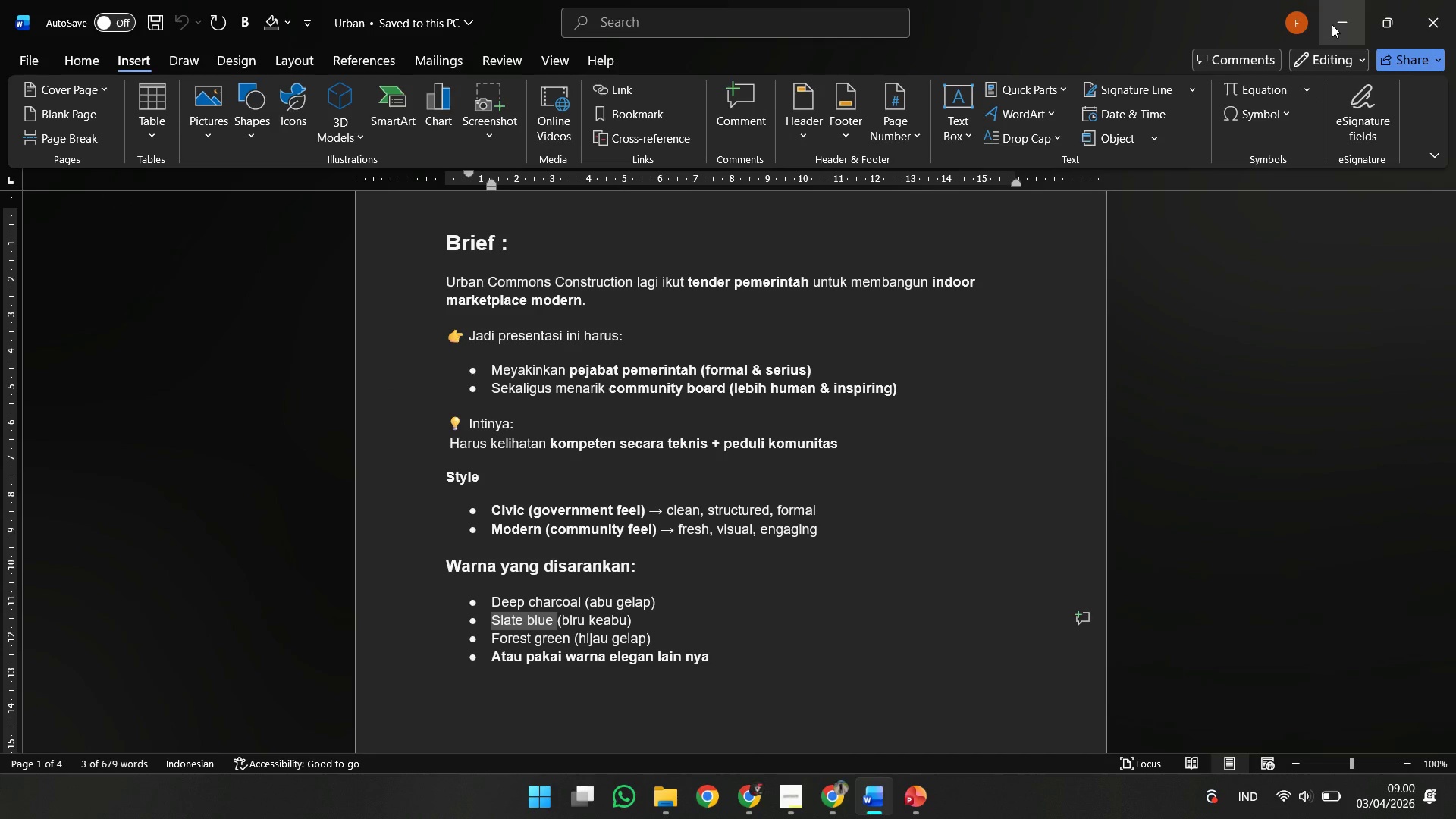 
left_click([1332, 24])
 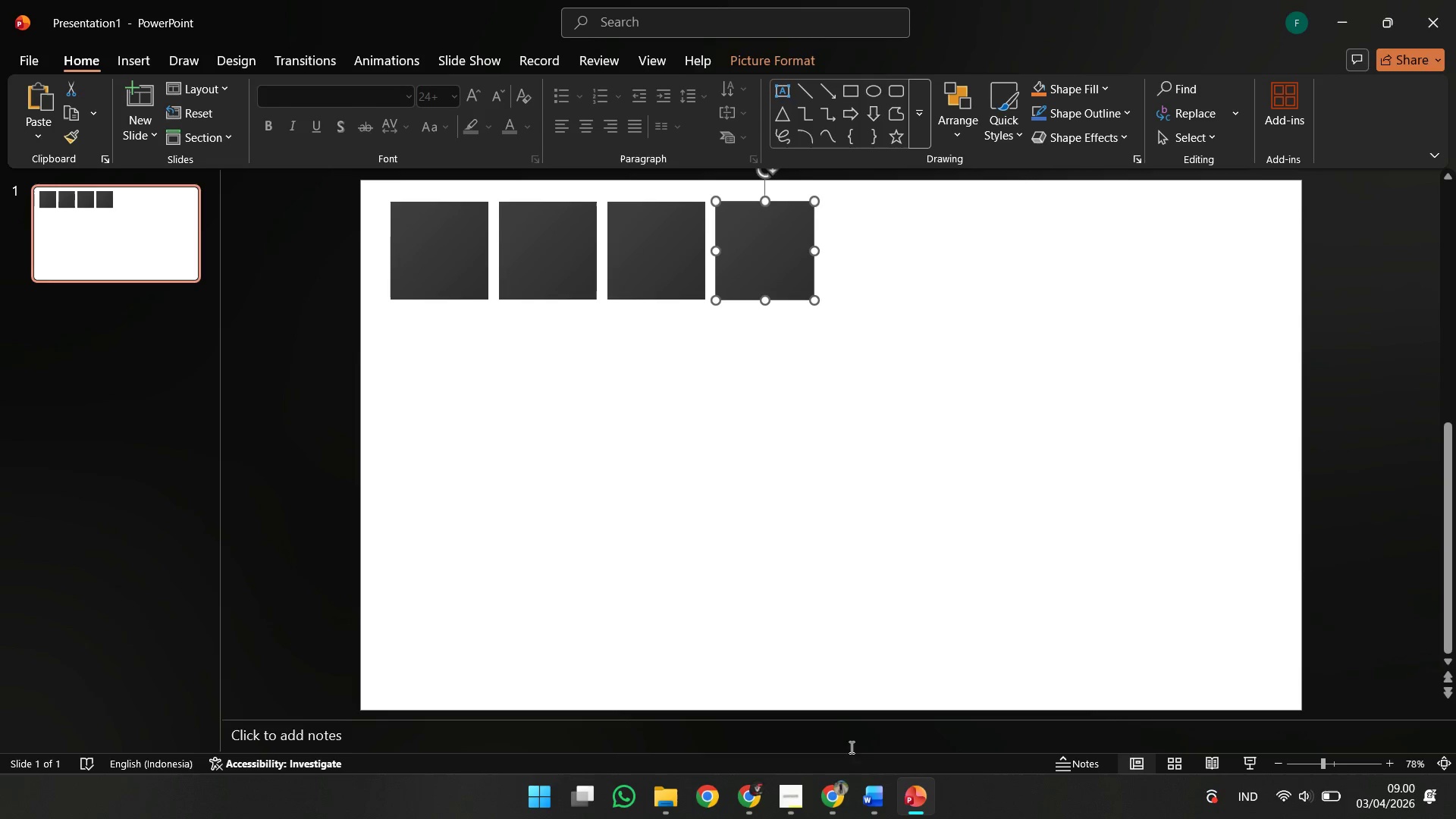 
left_click([838, 783])
 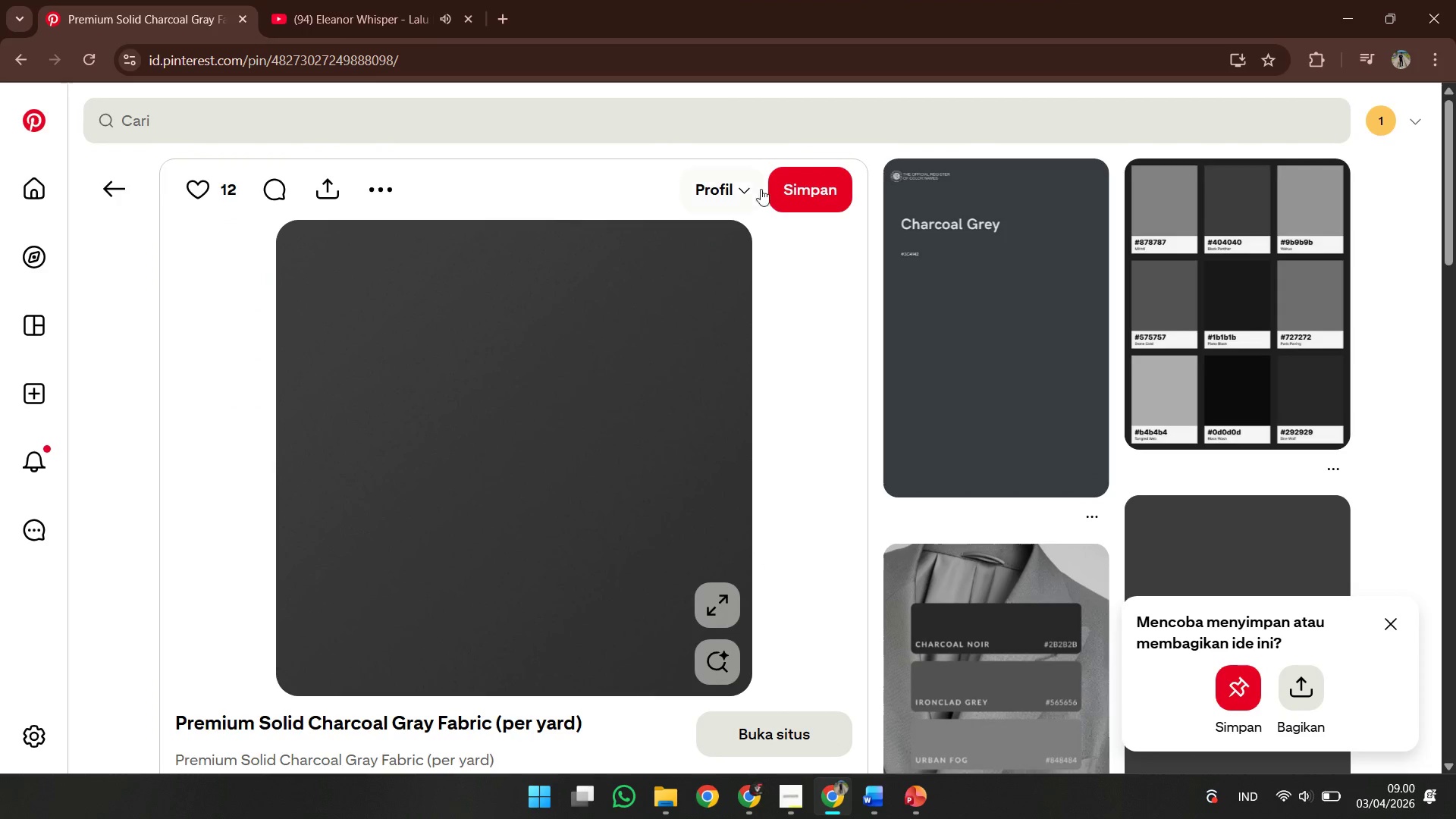 
left_click([779, 111])
 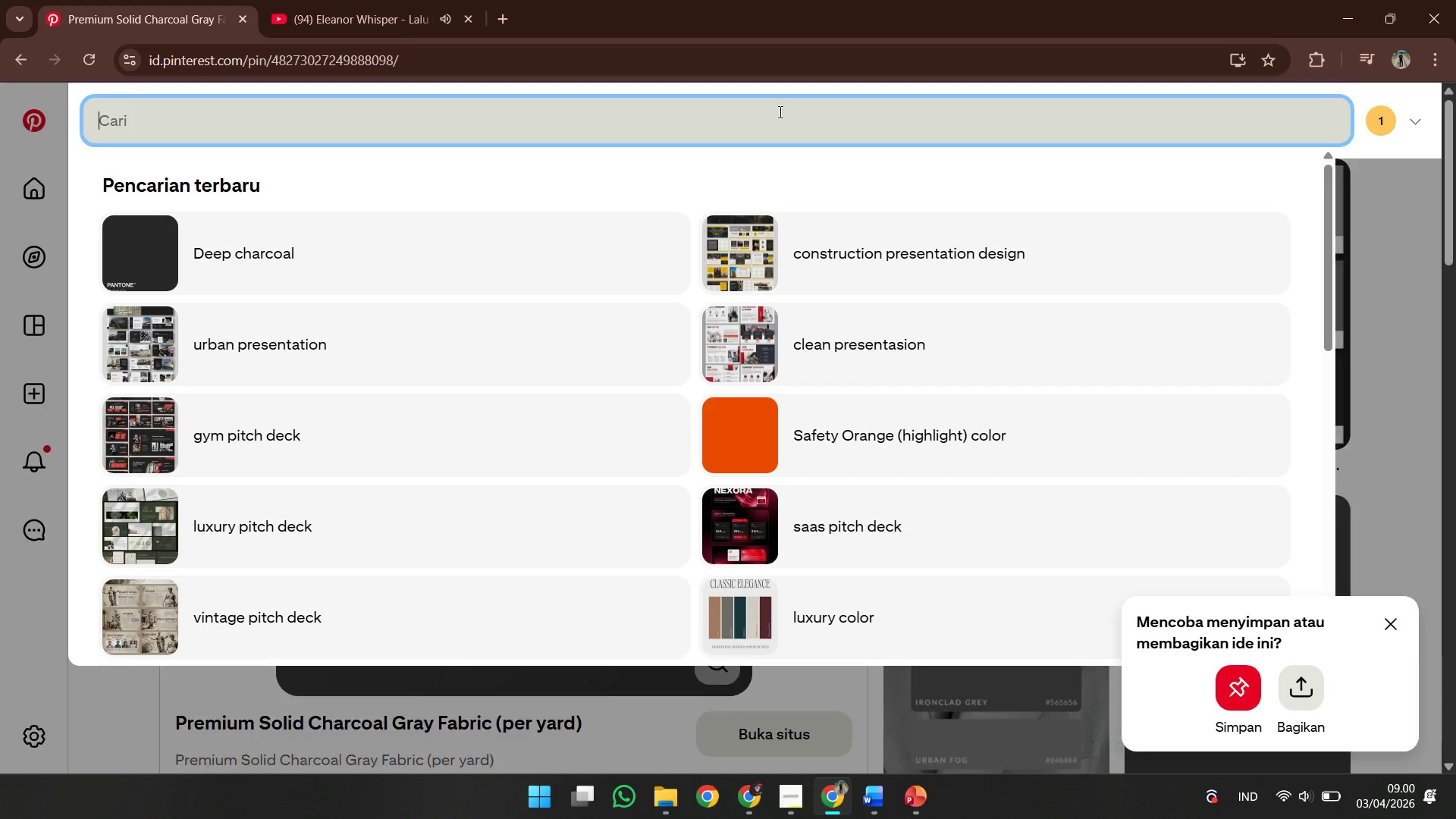 
key(Control+V)
 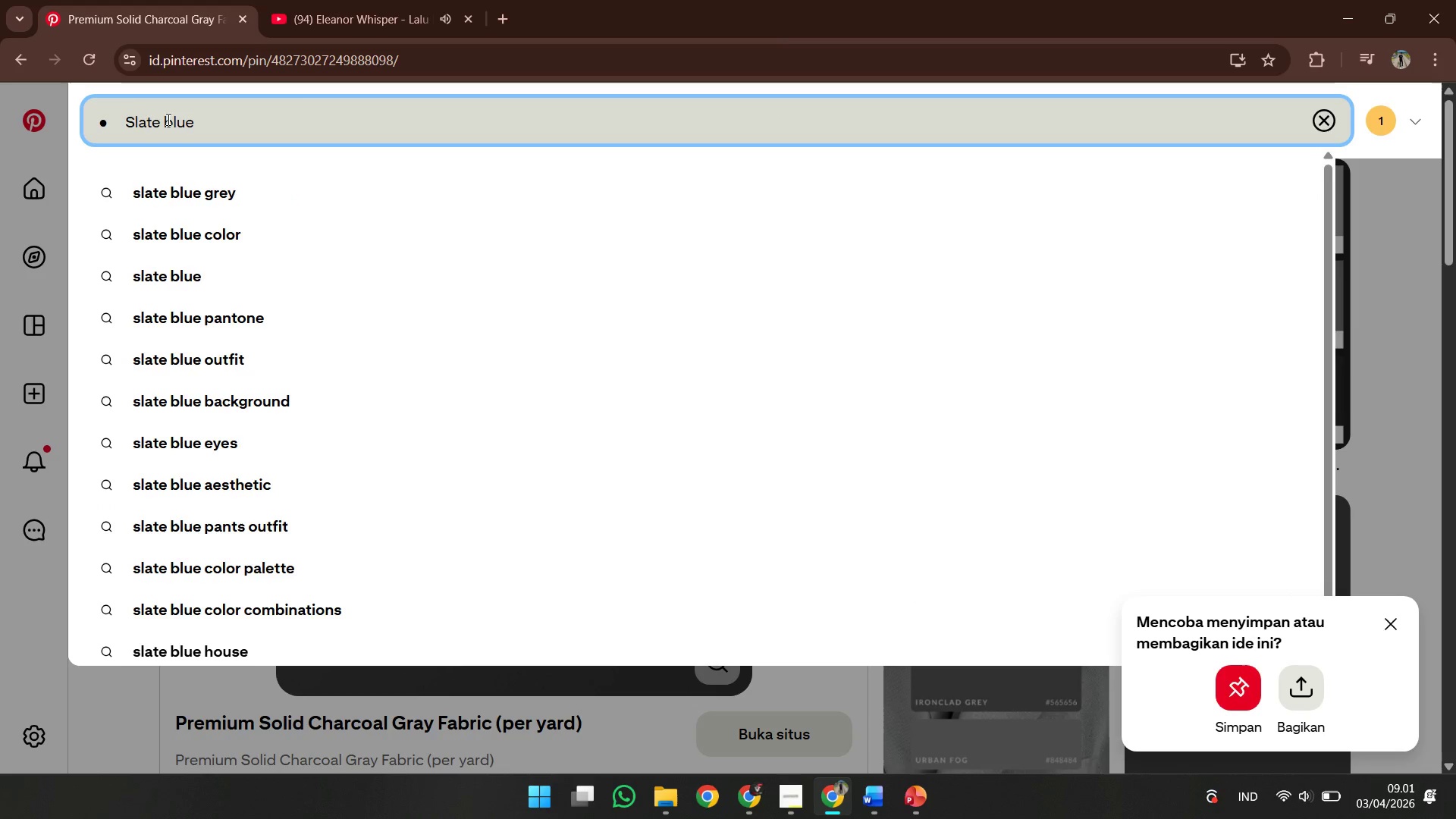 
left_click([122, 130])
 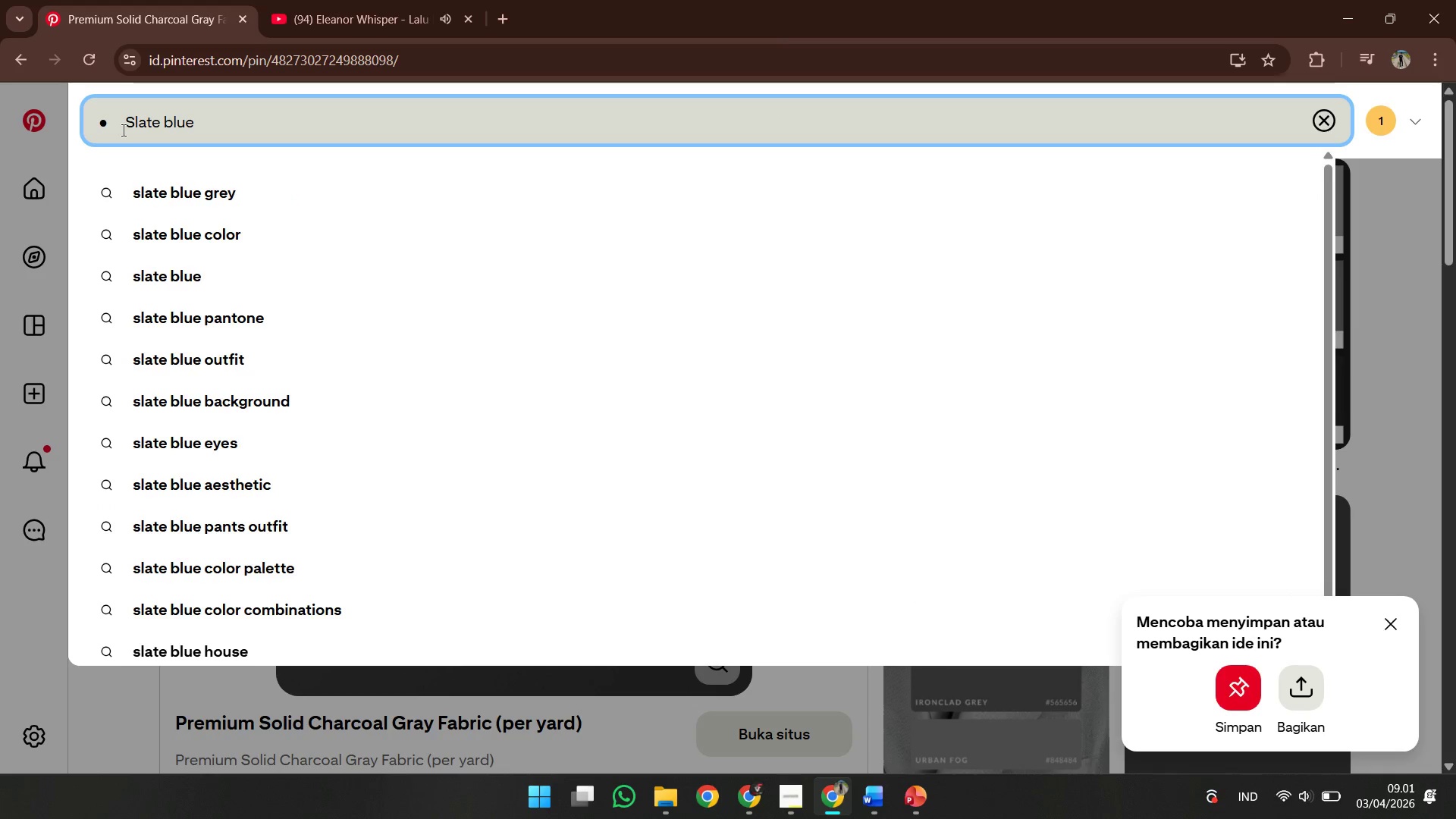 
key(Backspace)
 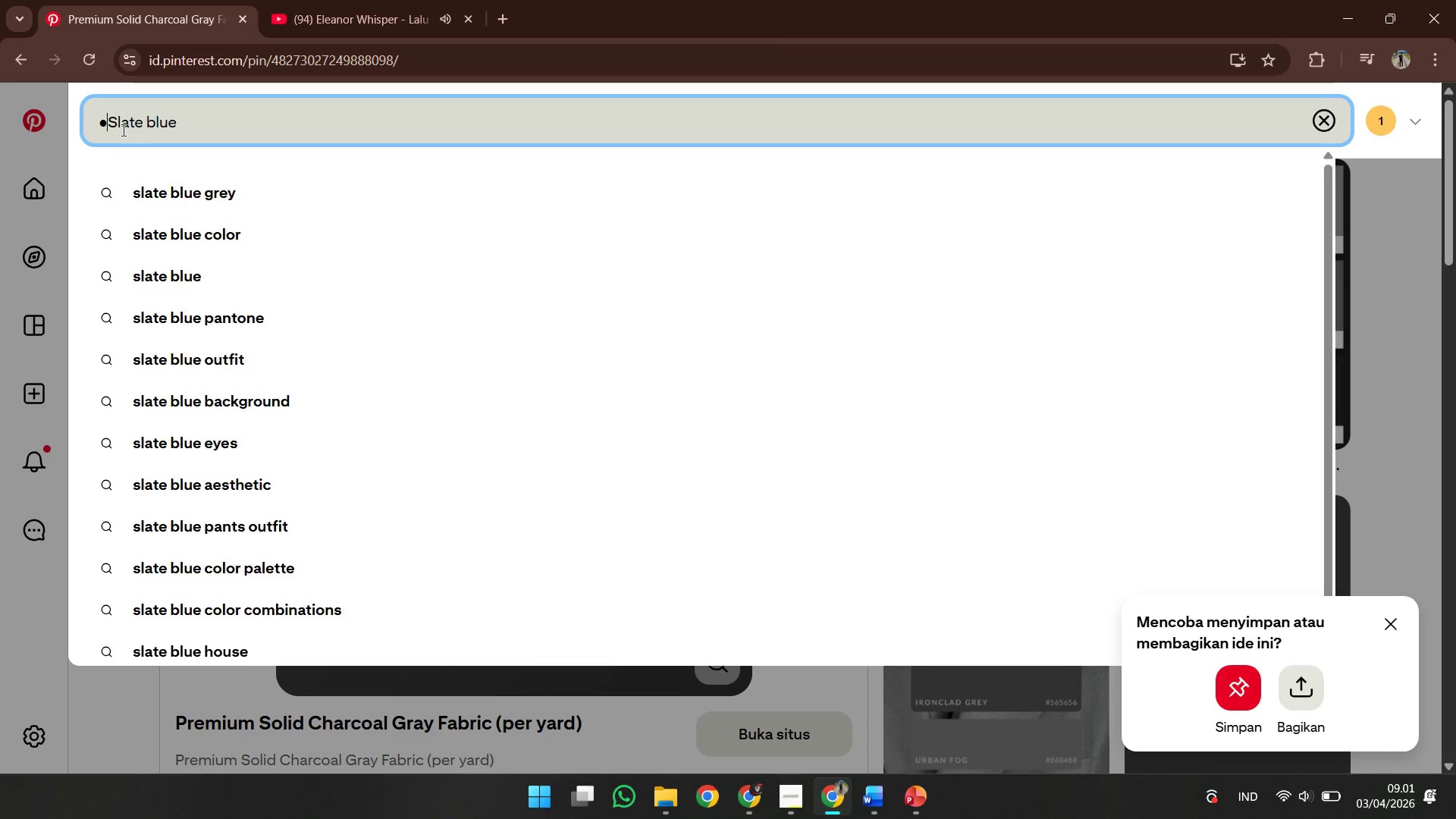 
key(Backspace)
 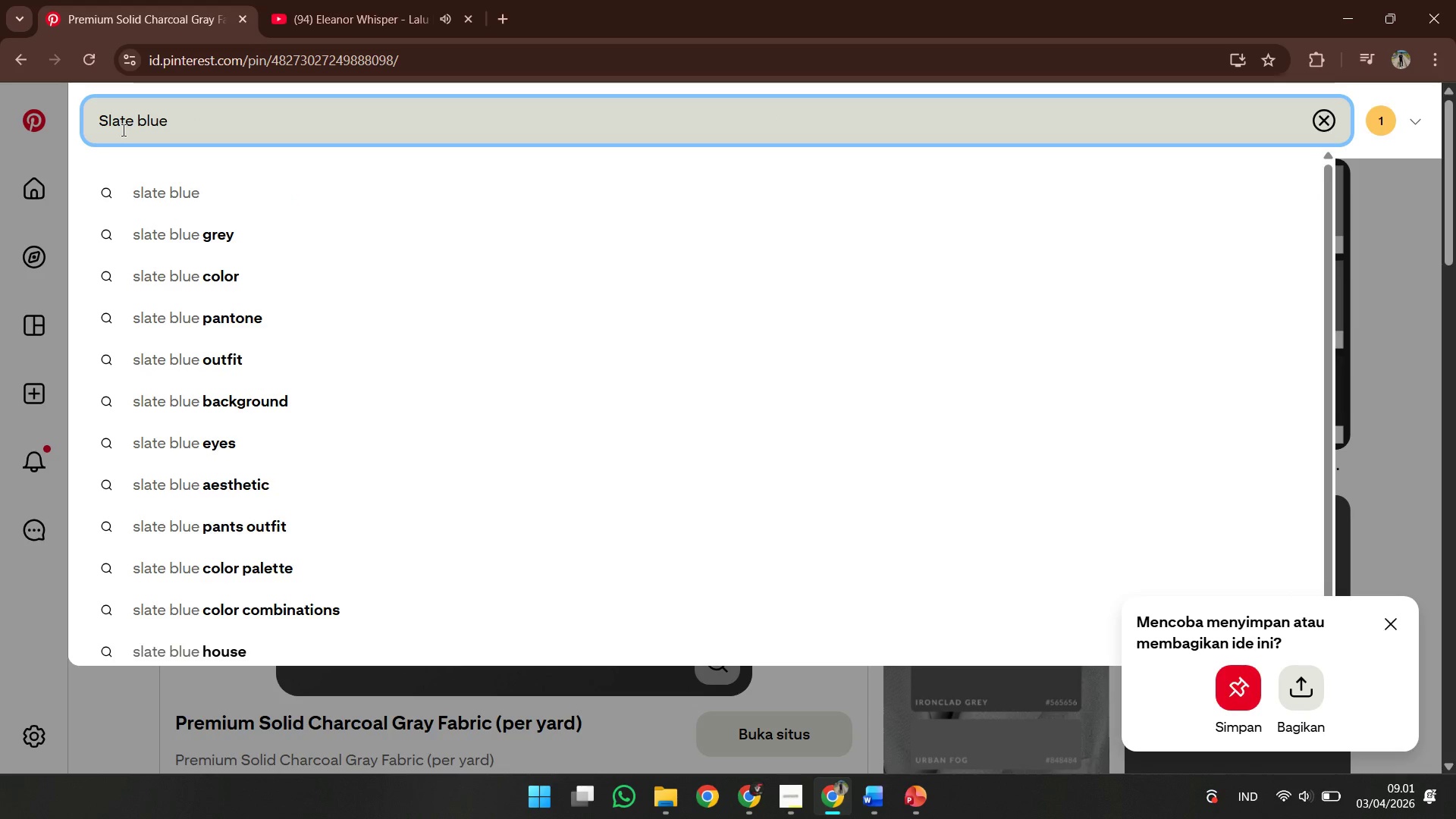 
key(Enter)
 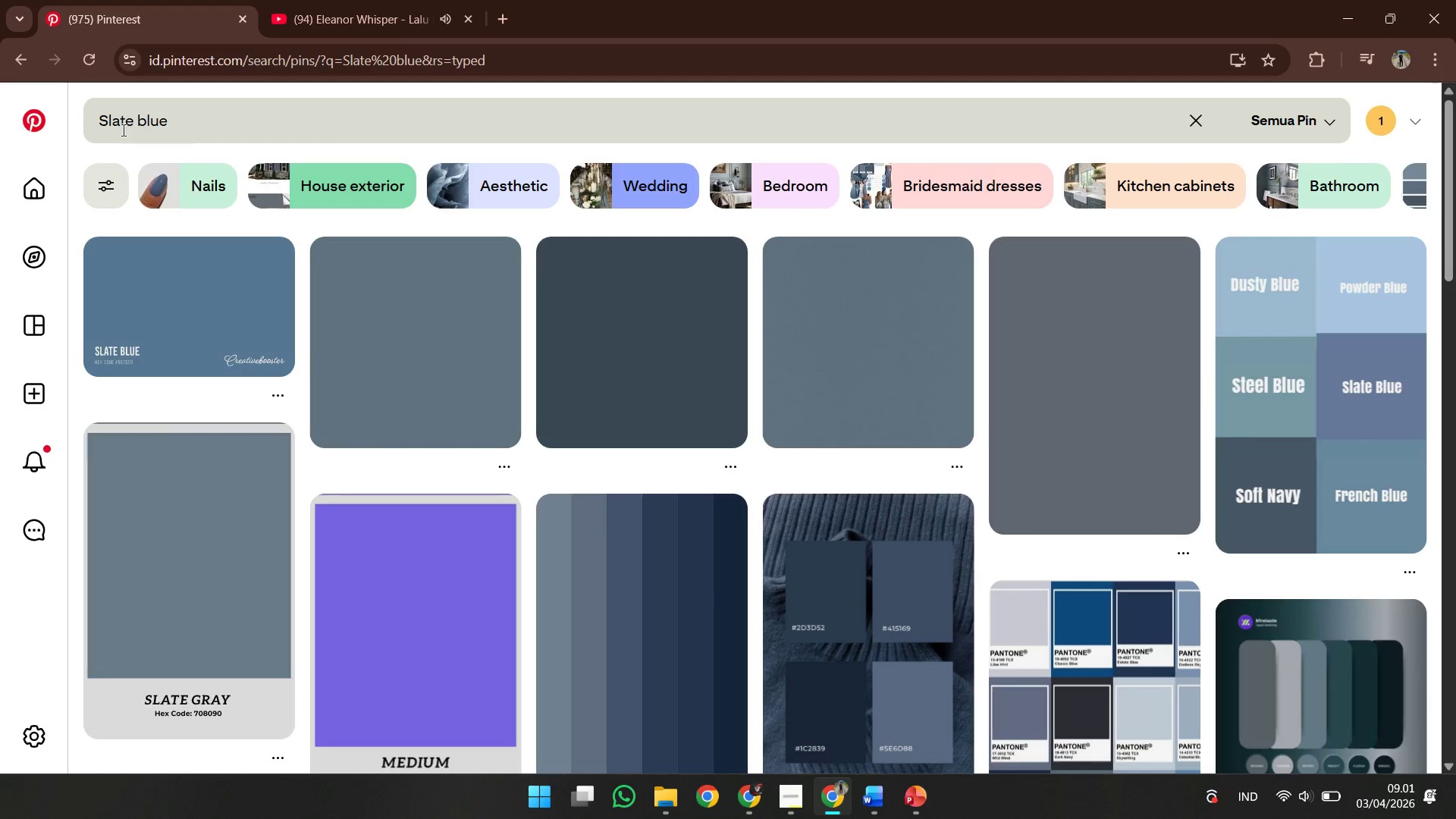 
wait(10.0)
 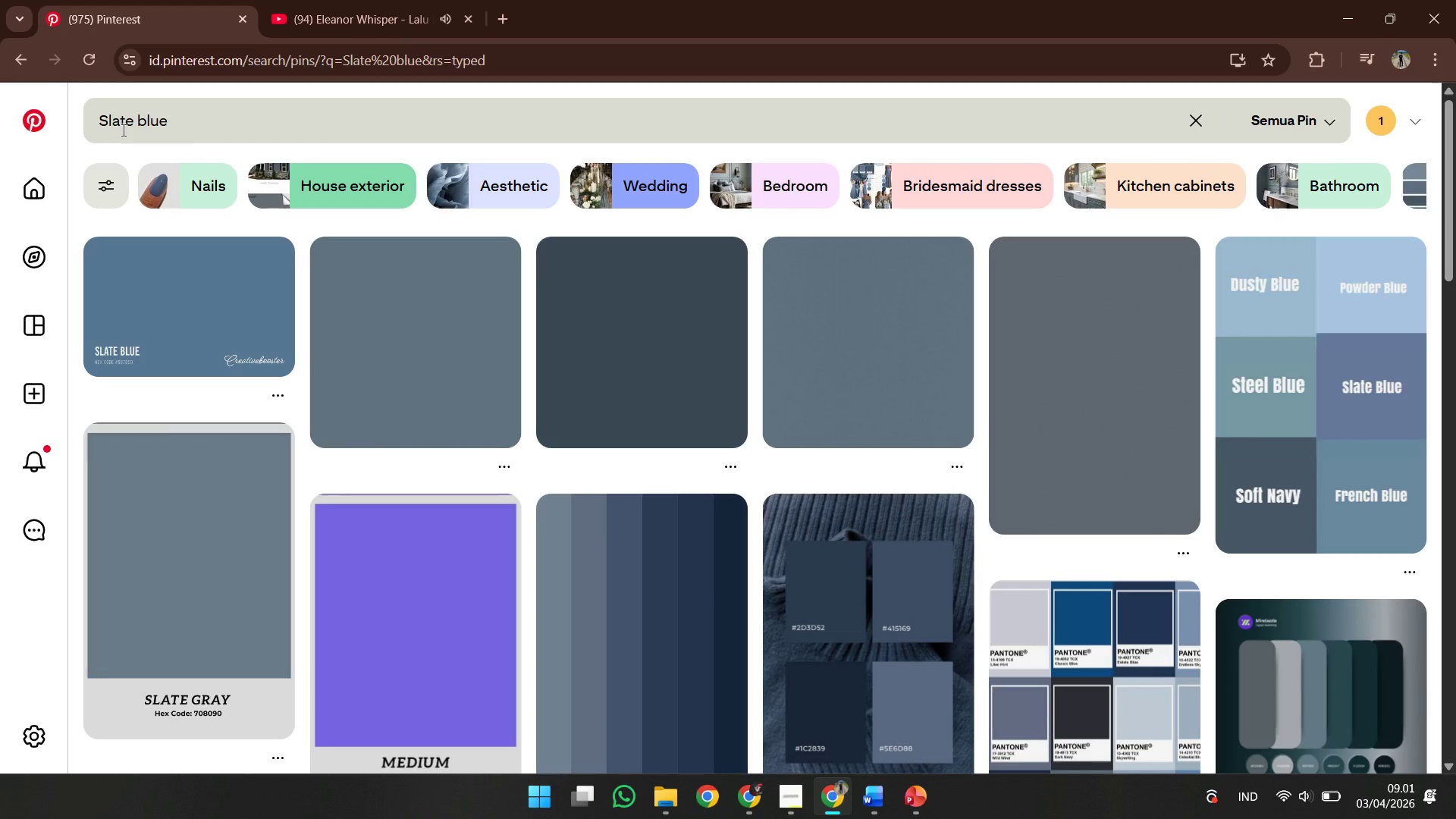 
left_click([334, 282])
 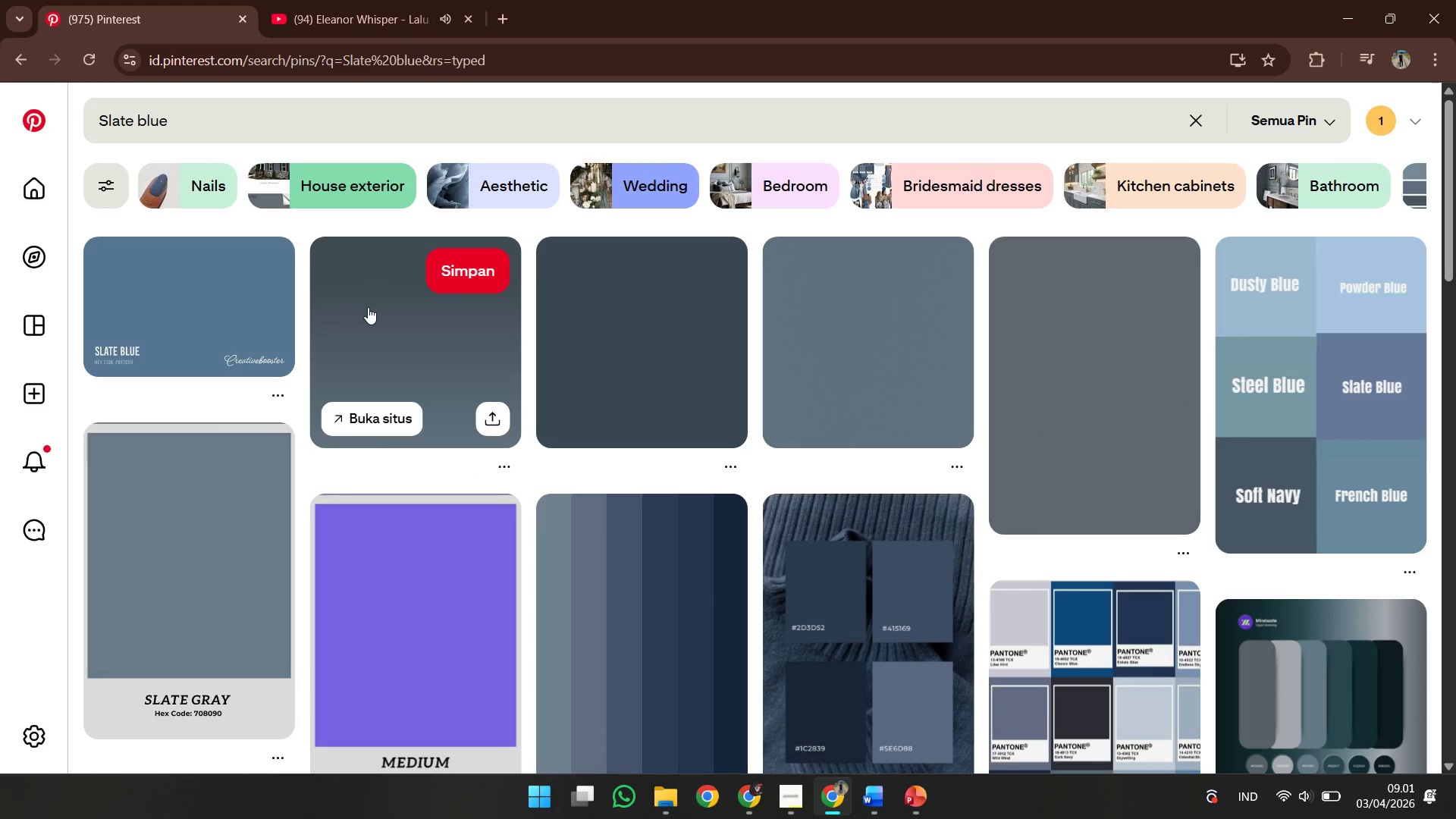 
left_click([368, 307])
 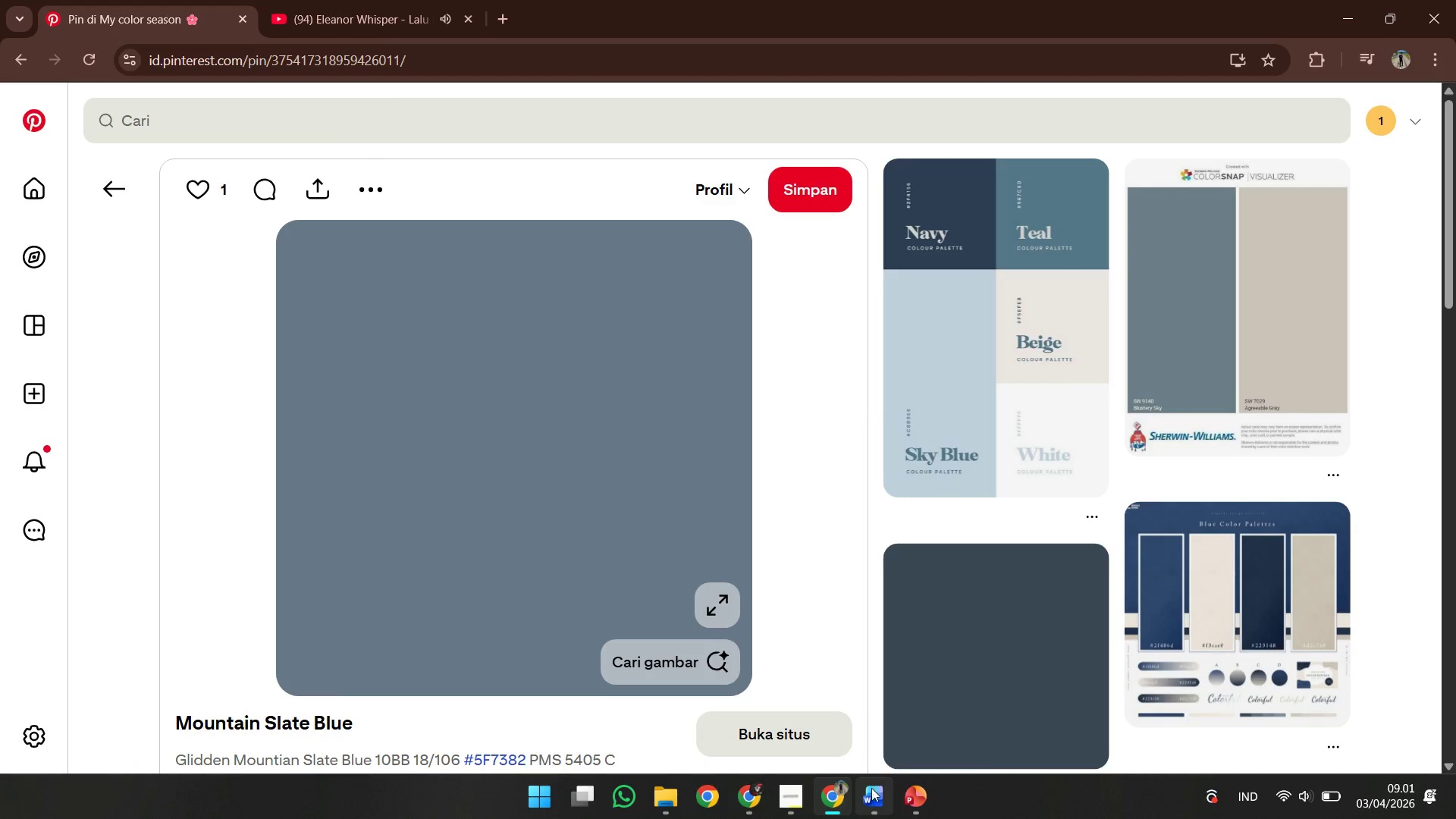 
left_click([799, 807])